 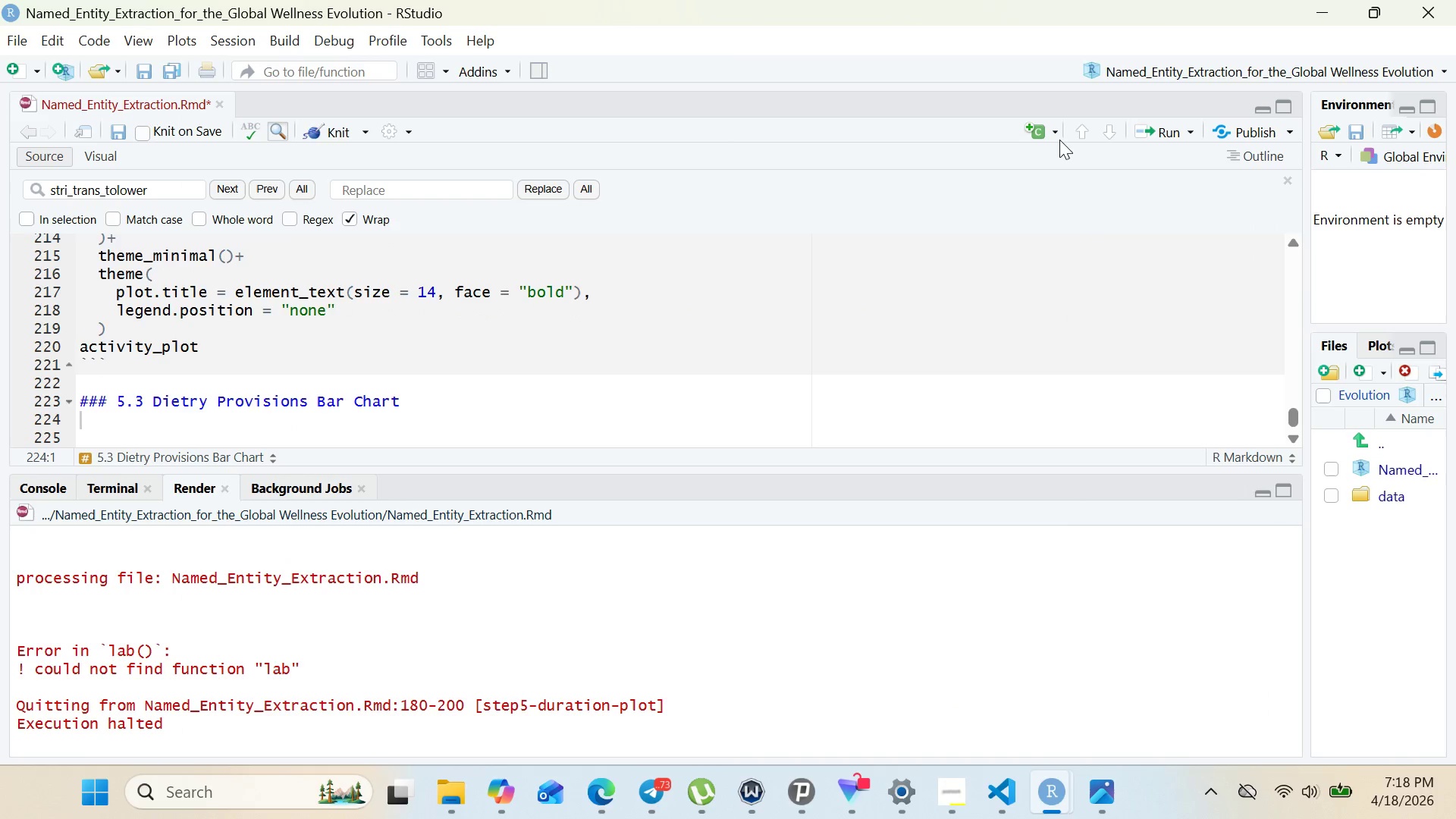 
left_click([1055, 133])
 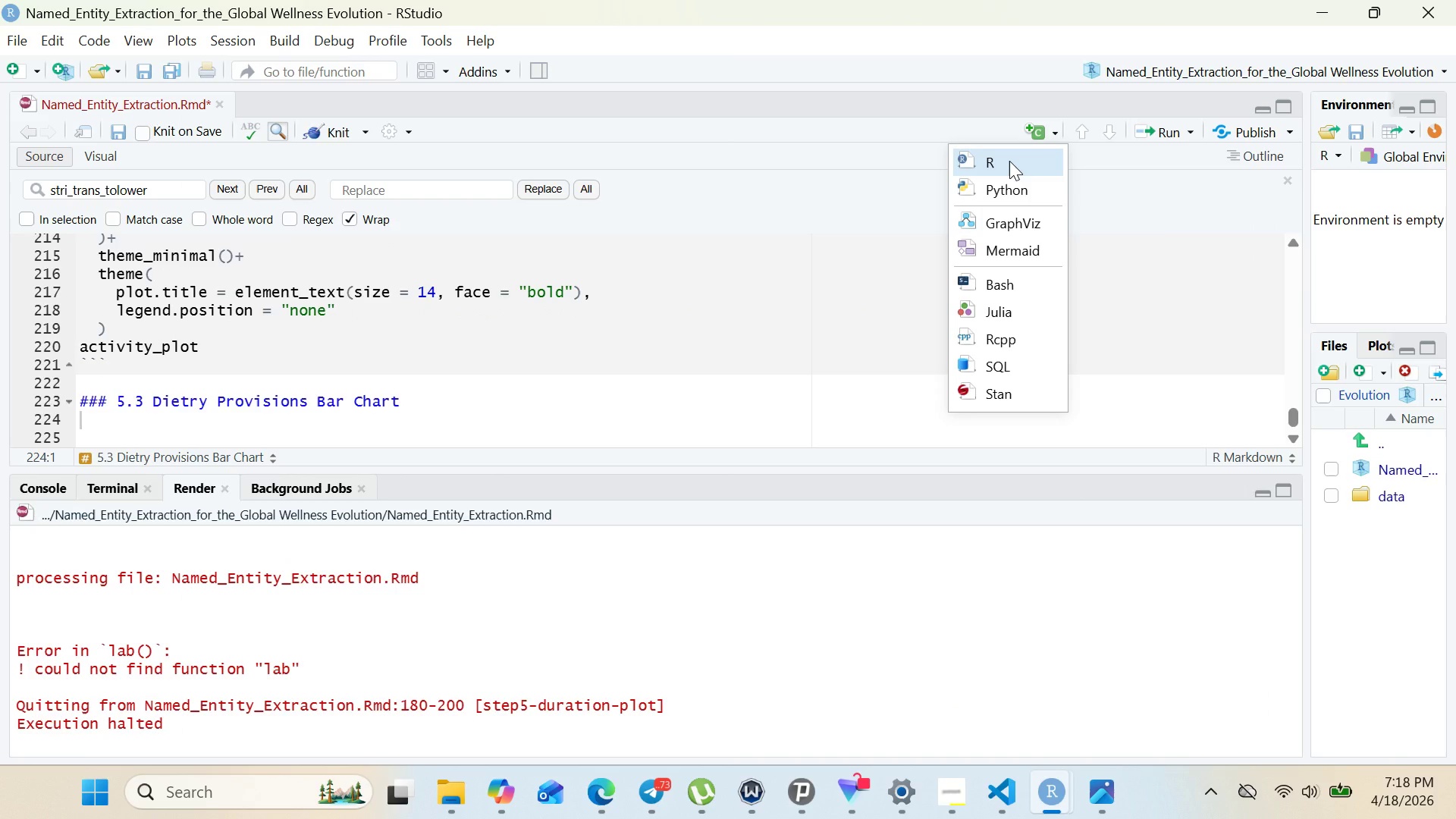 
left_click([1009, 161])
 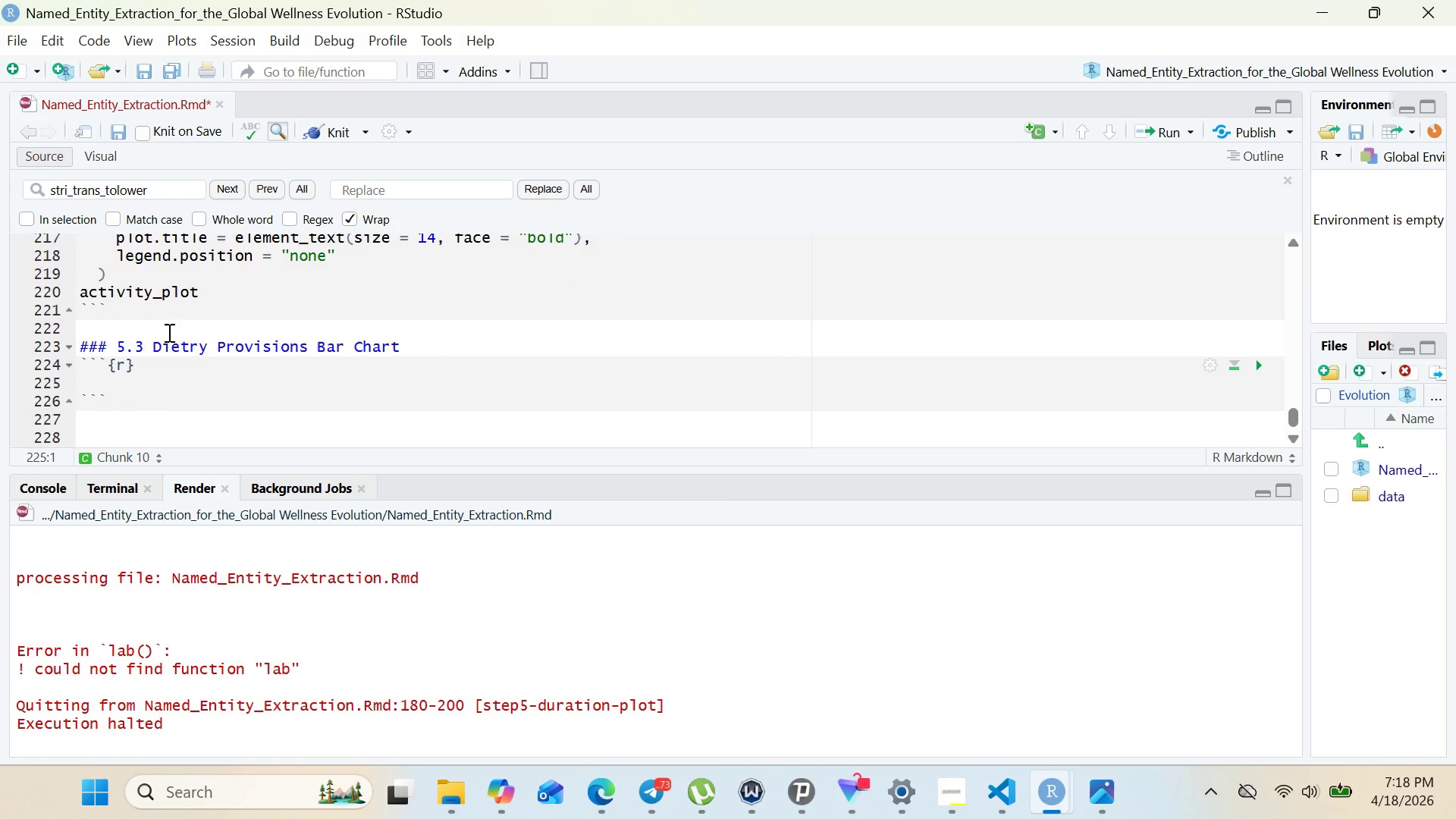 
left_click([126, 365])
 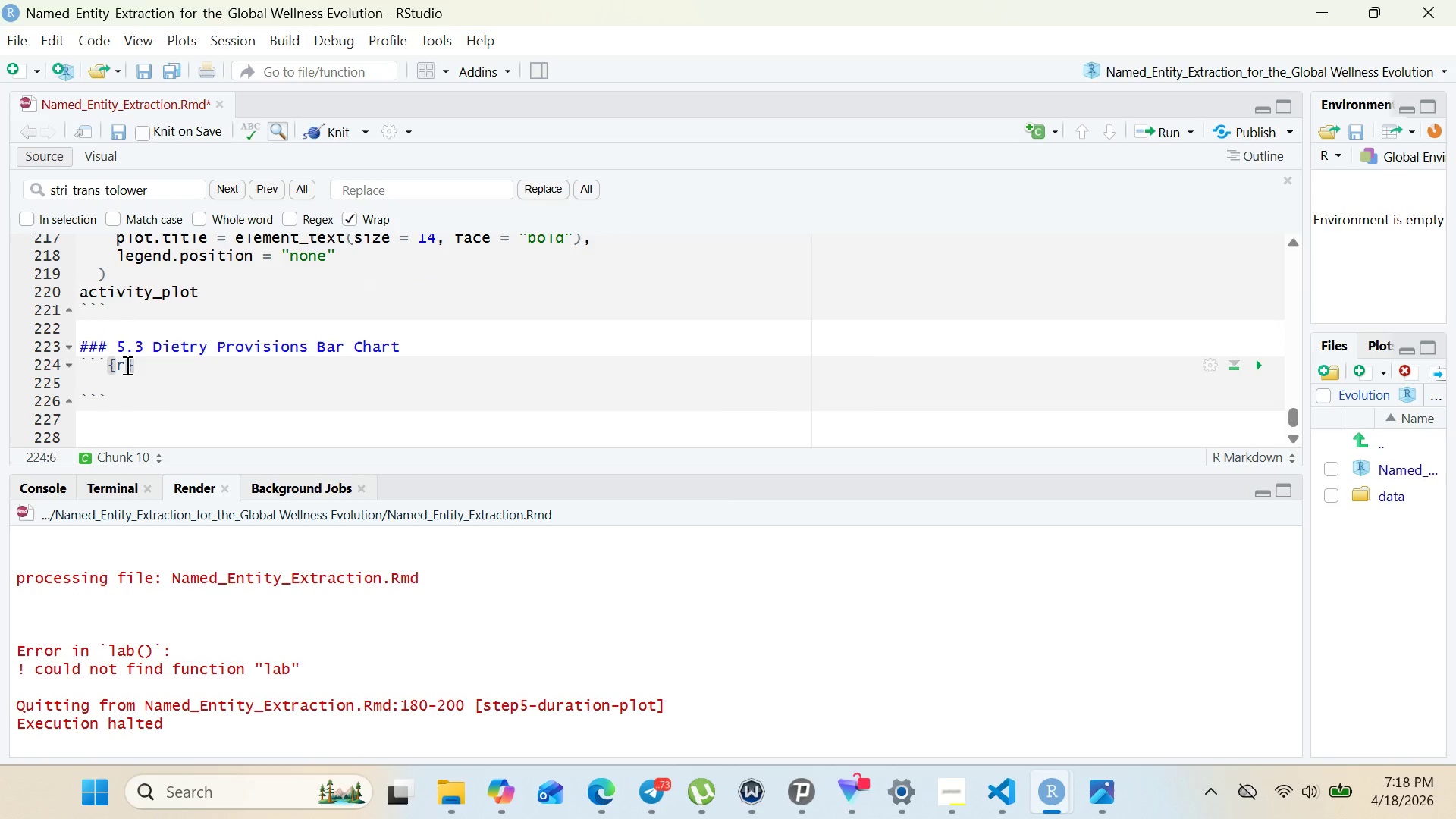 
type( step5- )
key(Backspace)
type(diet-plot, fig.cap)
 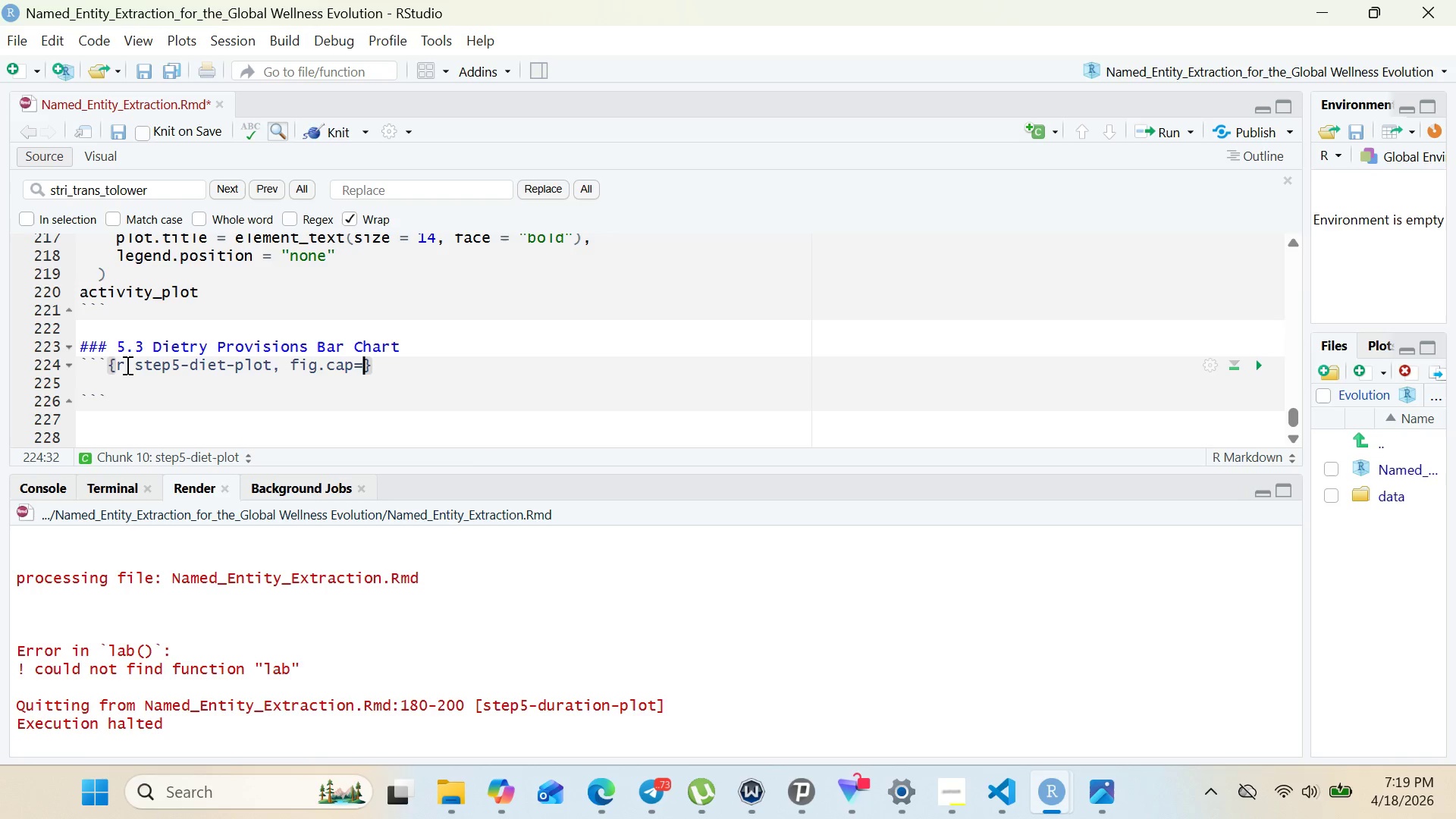 
key(Enter)
 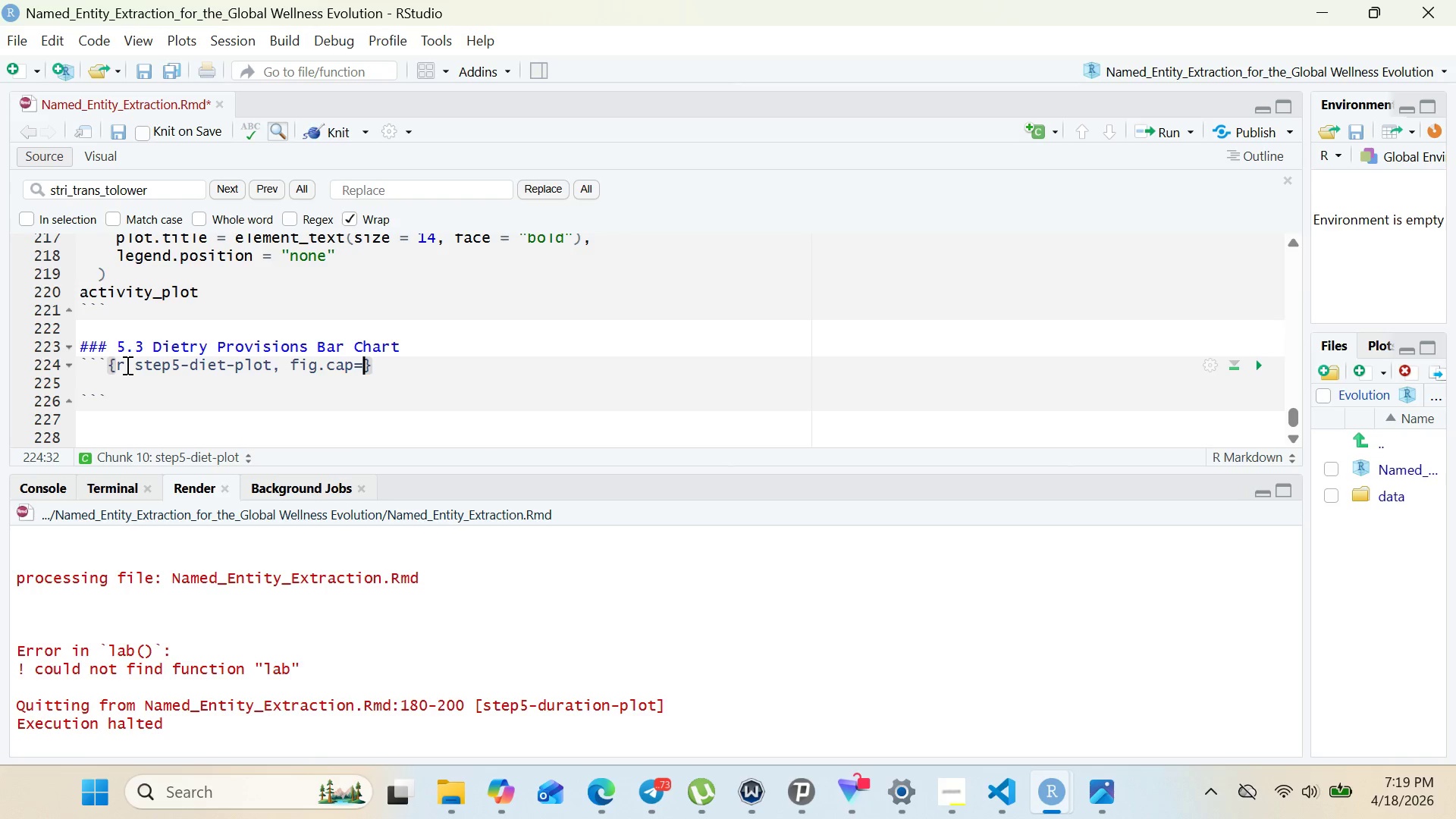 
key(Shift+Quote)
 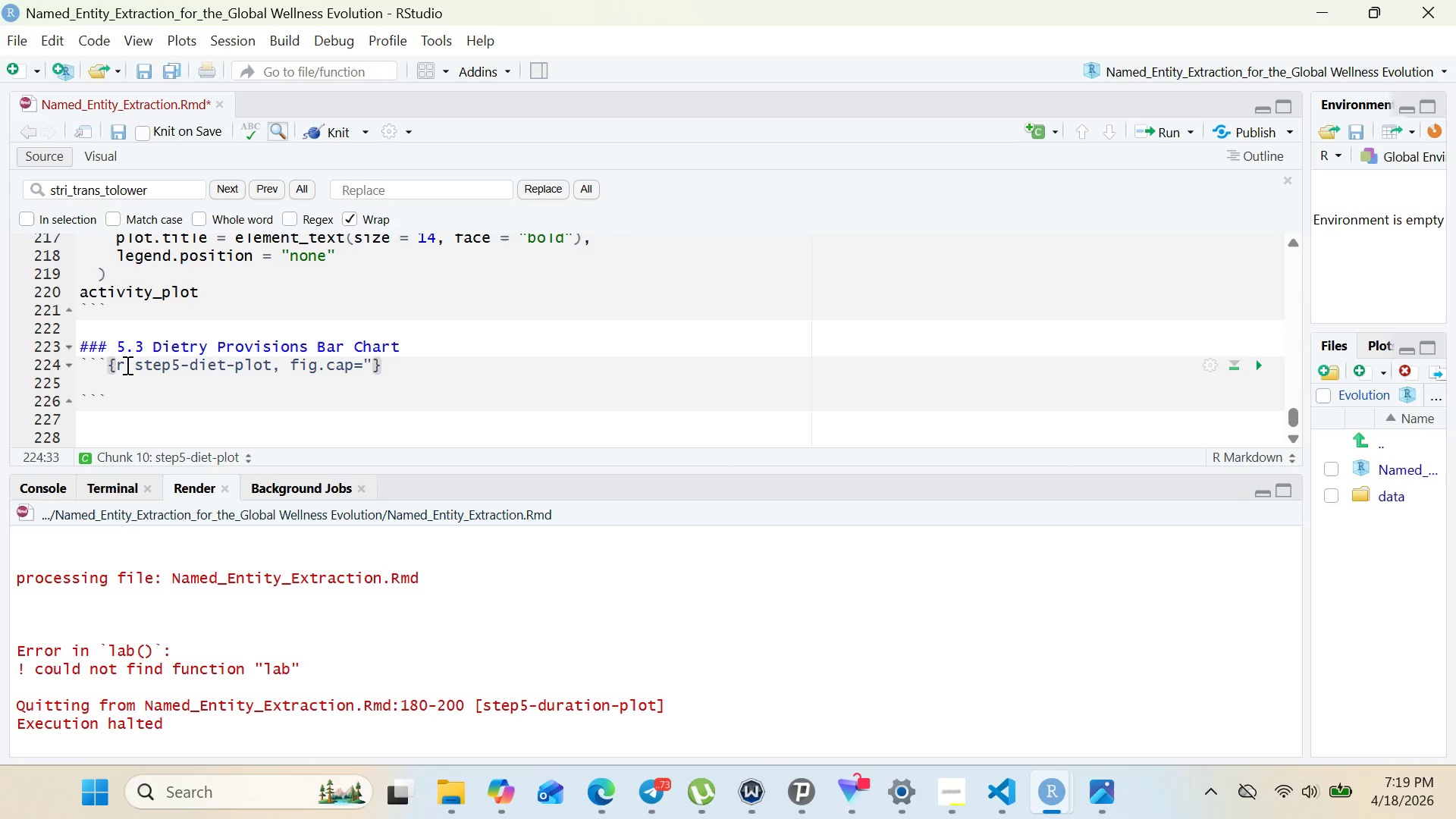 
key(Shift+Quote)
 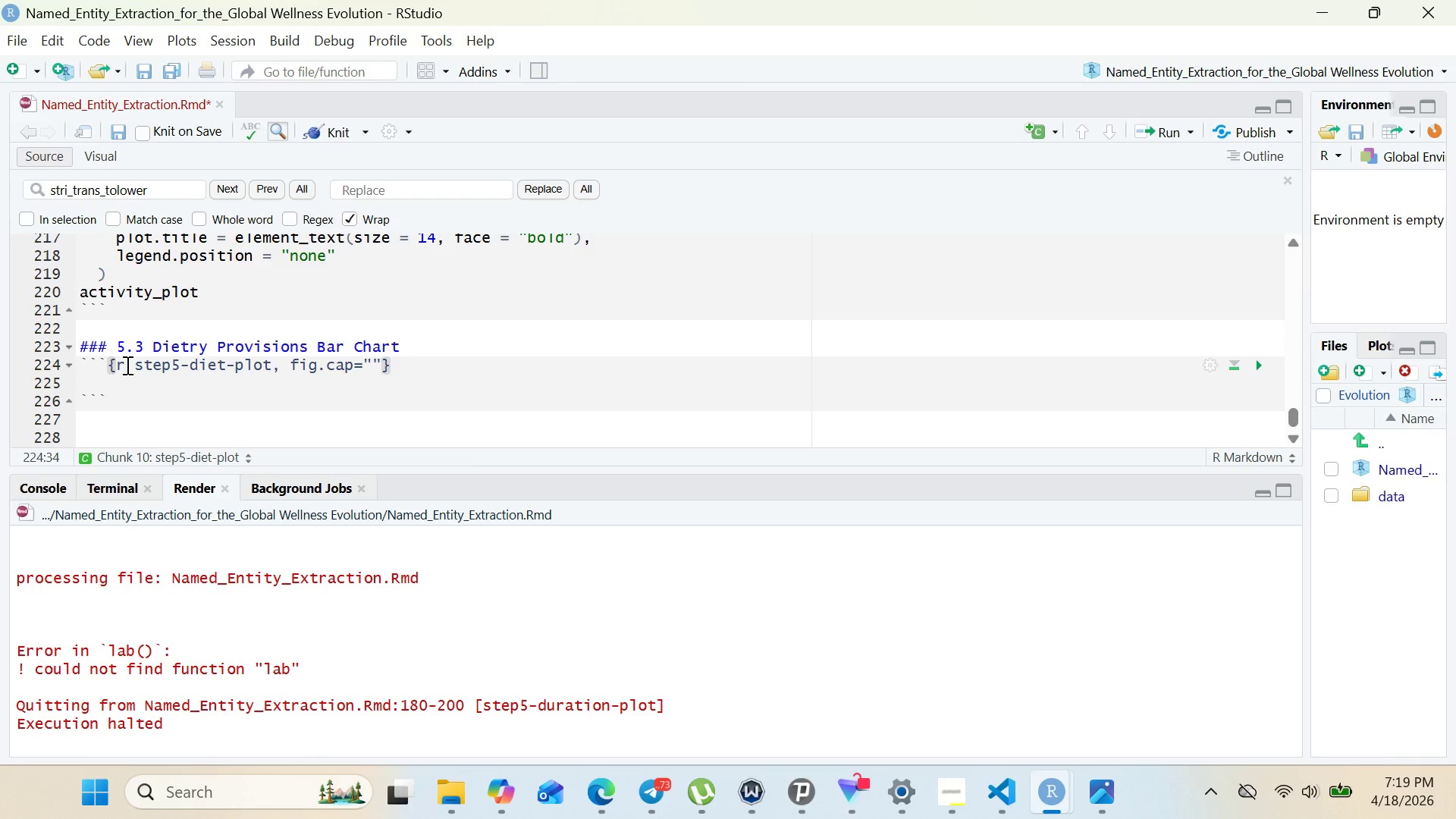 
key(ArrowLeft)
 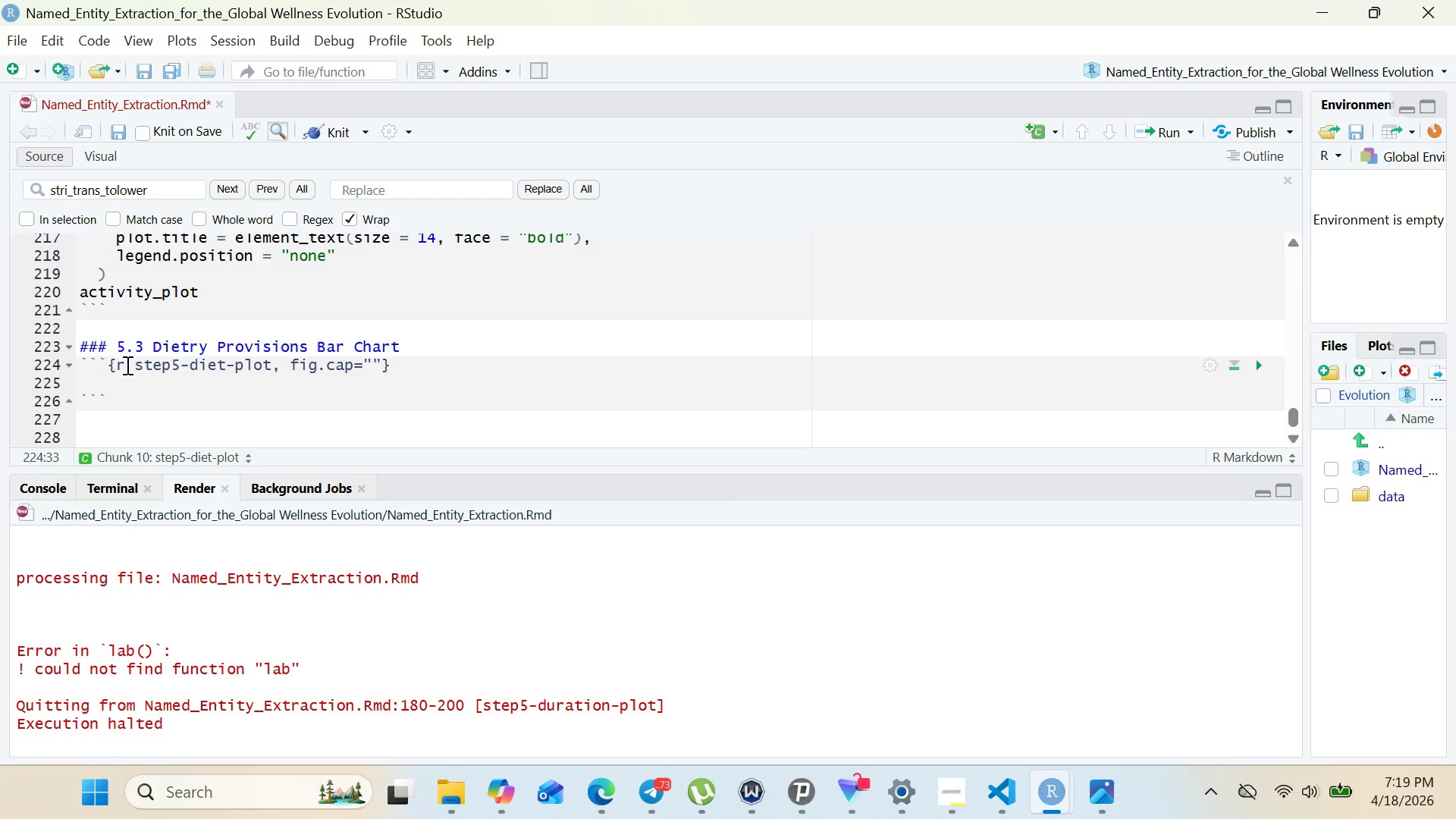 
type(Most Common Dietary Provisiona)
key(Backspace)
type(s)
 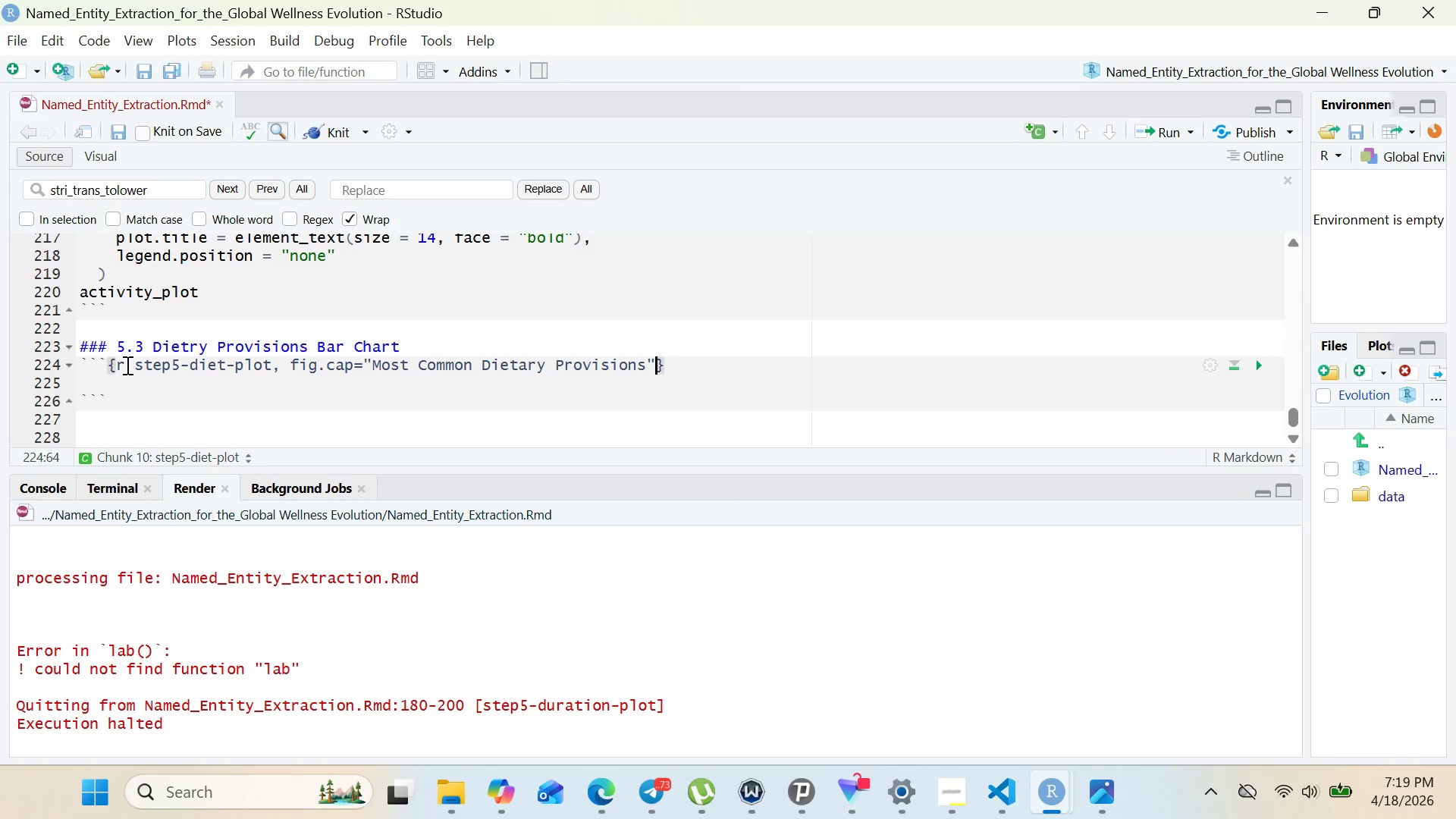 
 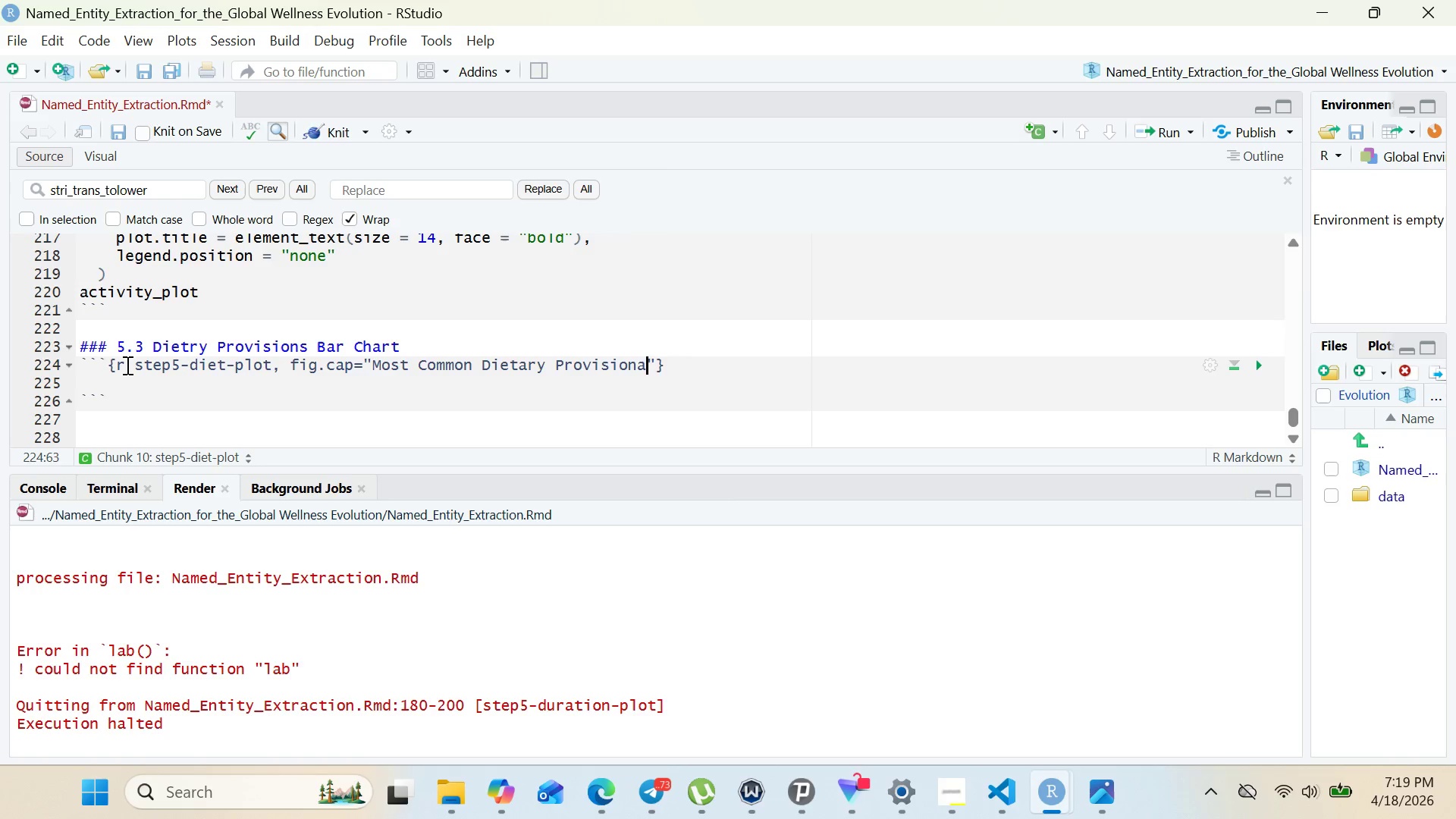 
key(ArrowRight)
 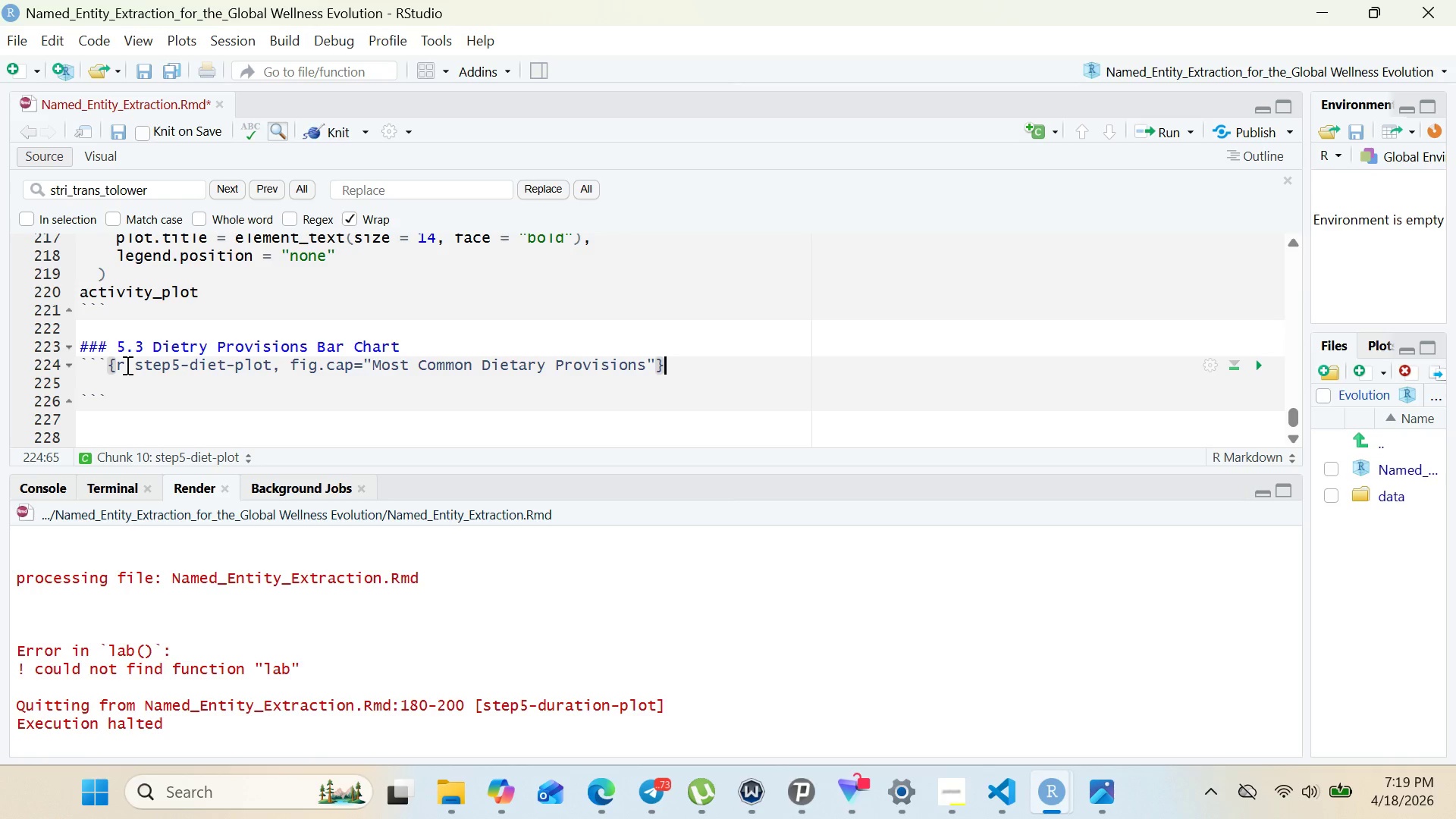 
key(ArrowRight)
 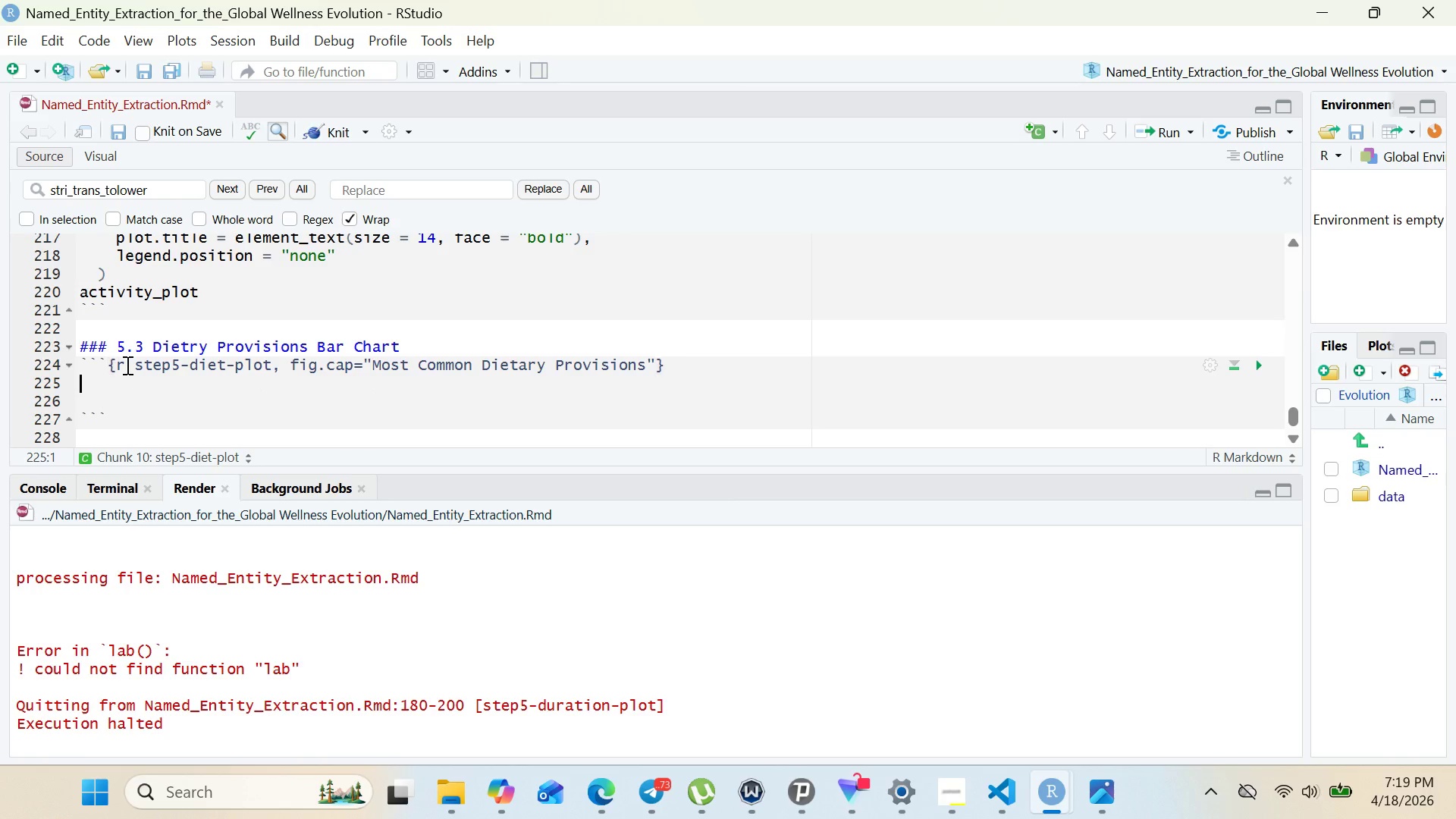 
key(Enter)
 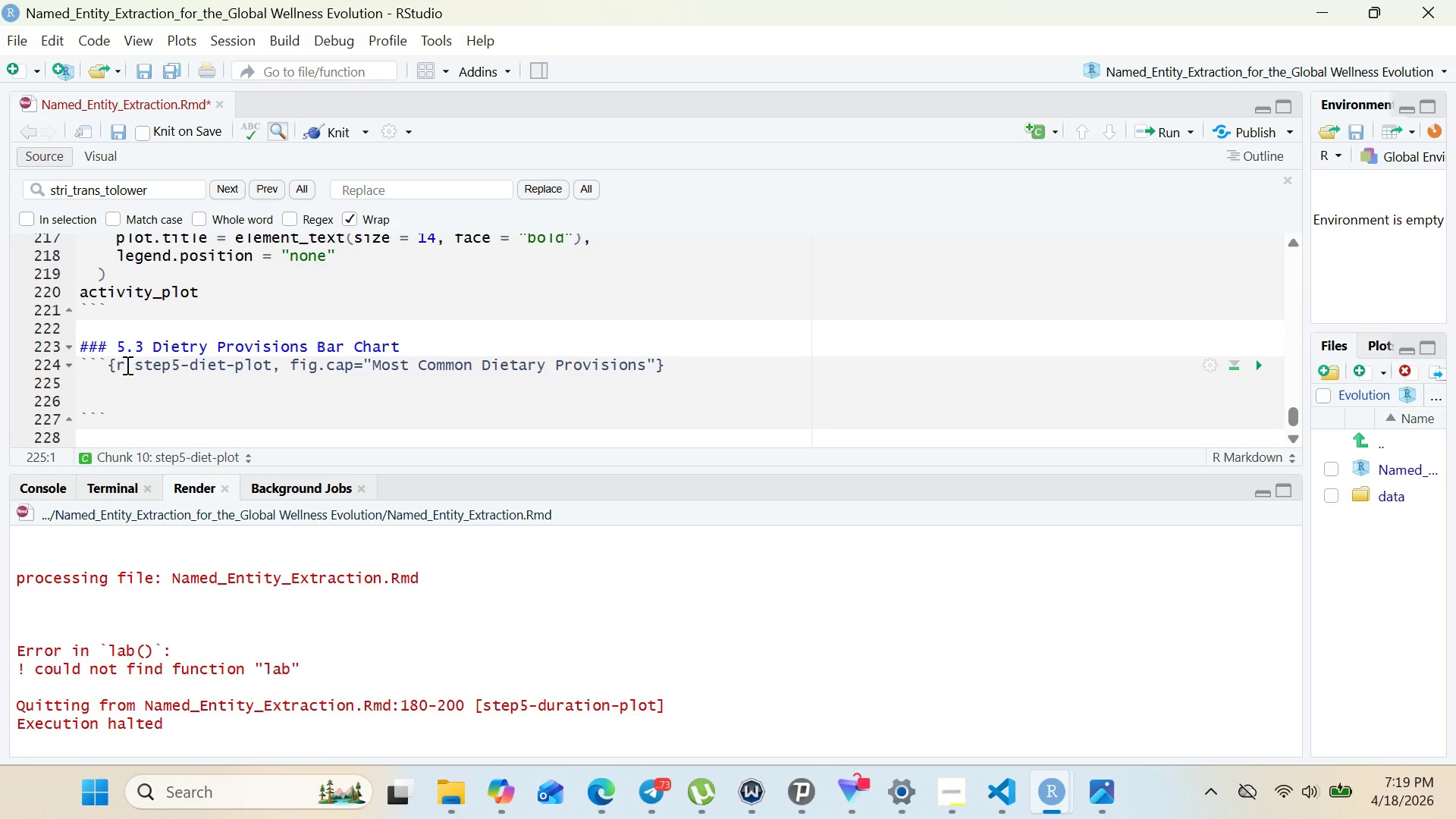 
wait(8.56)
 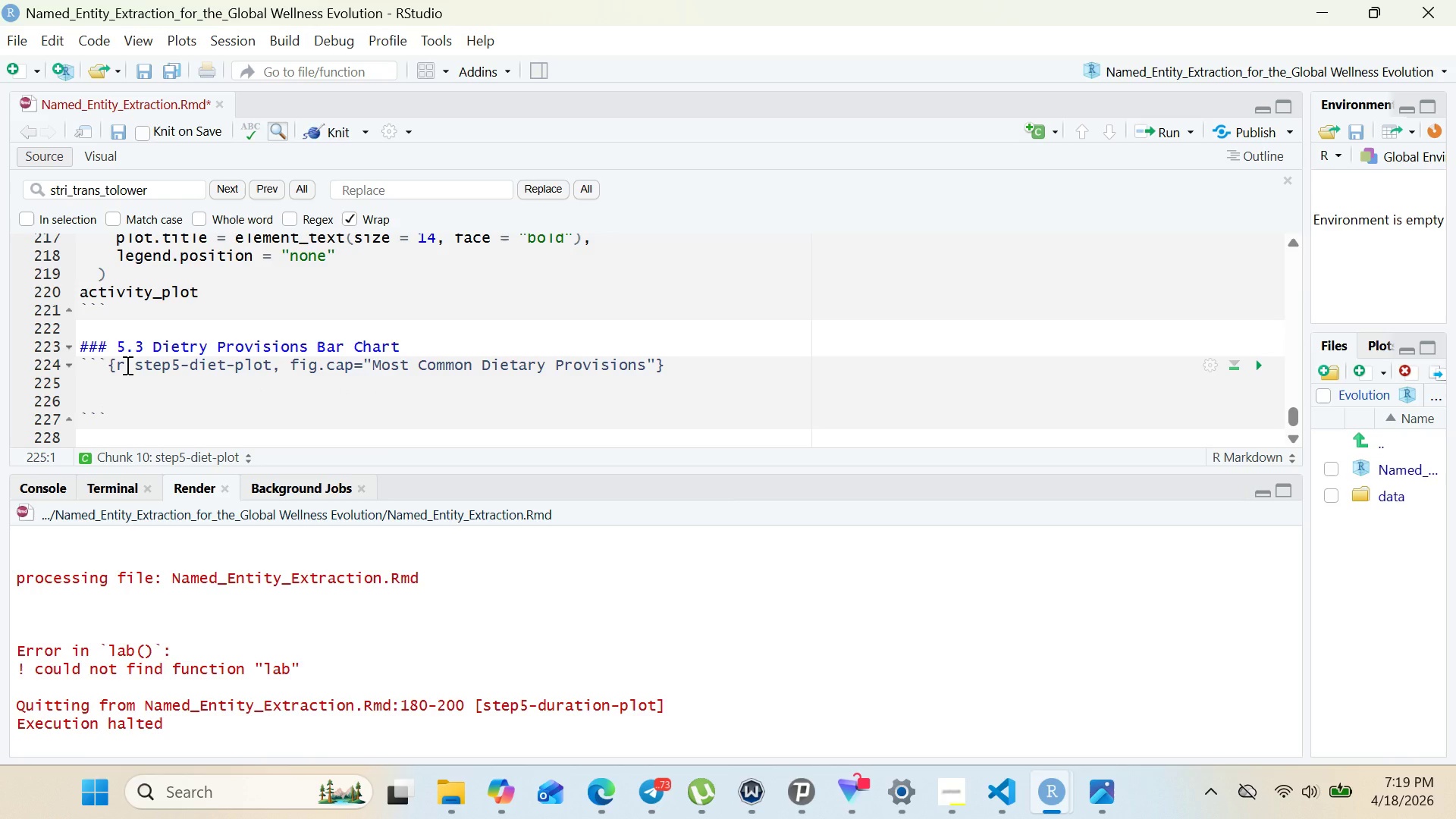 
left_click_drag(start_coordinate=[204, 381], to_coordinate=[224, 311])
 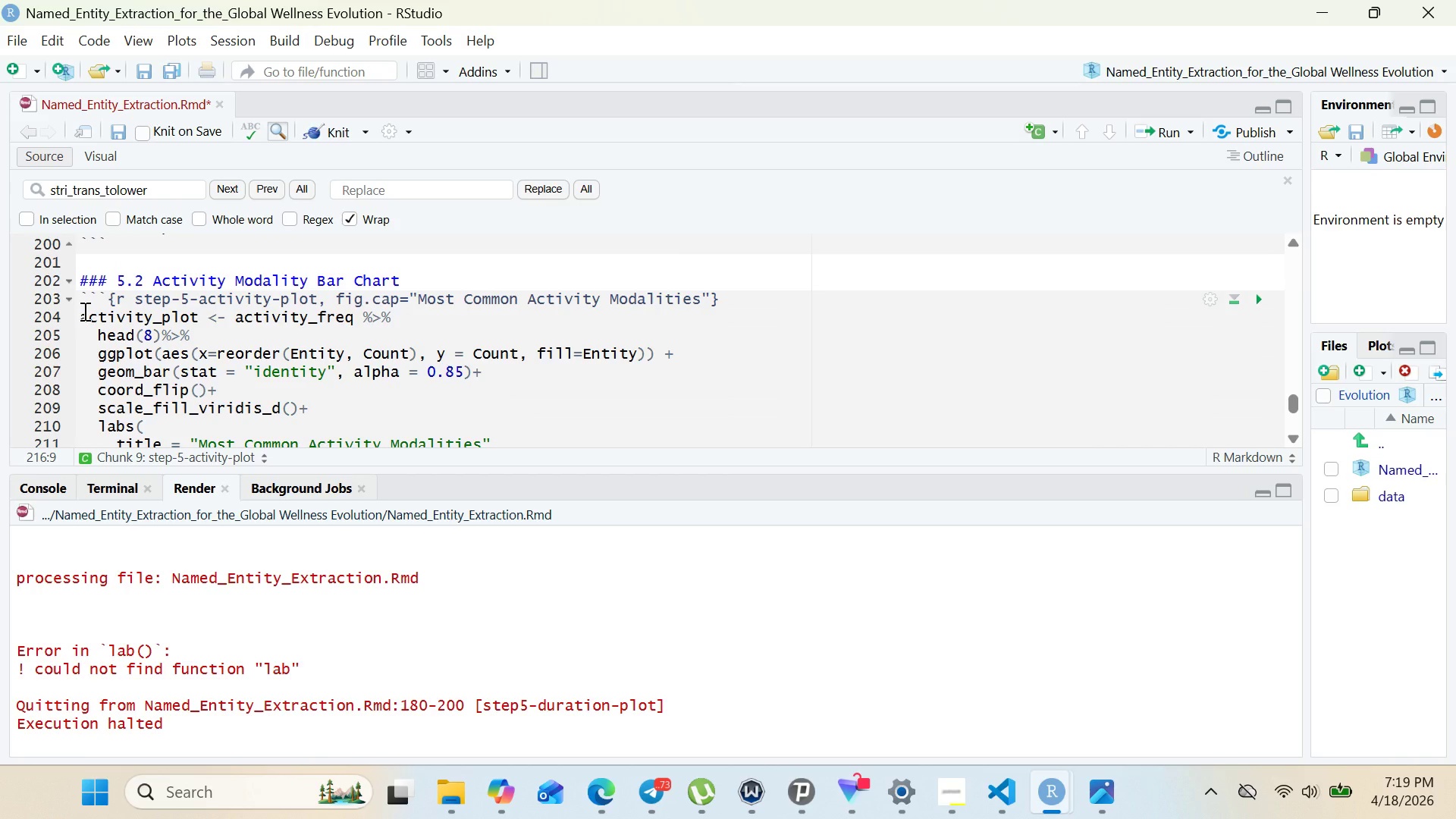 
hold_key(key=ShiftRight, duration=0.7)
left_click([83, 311])
 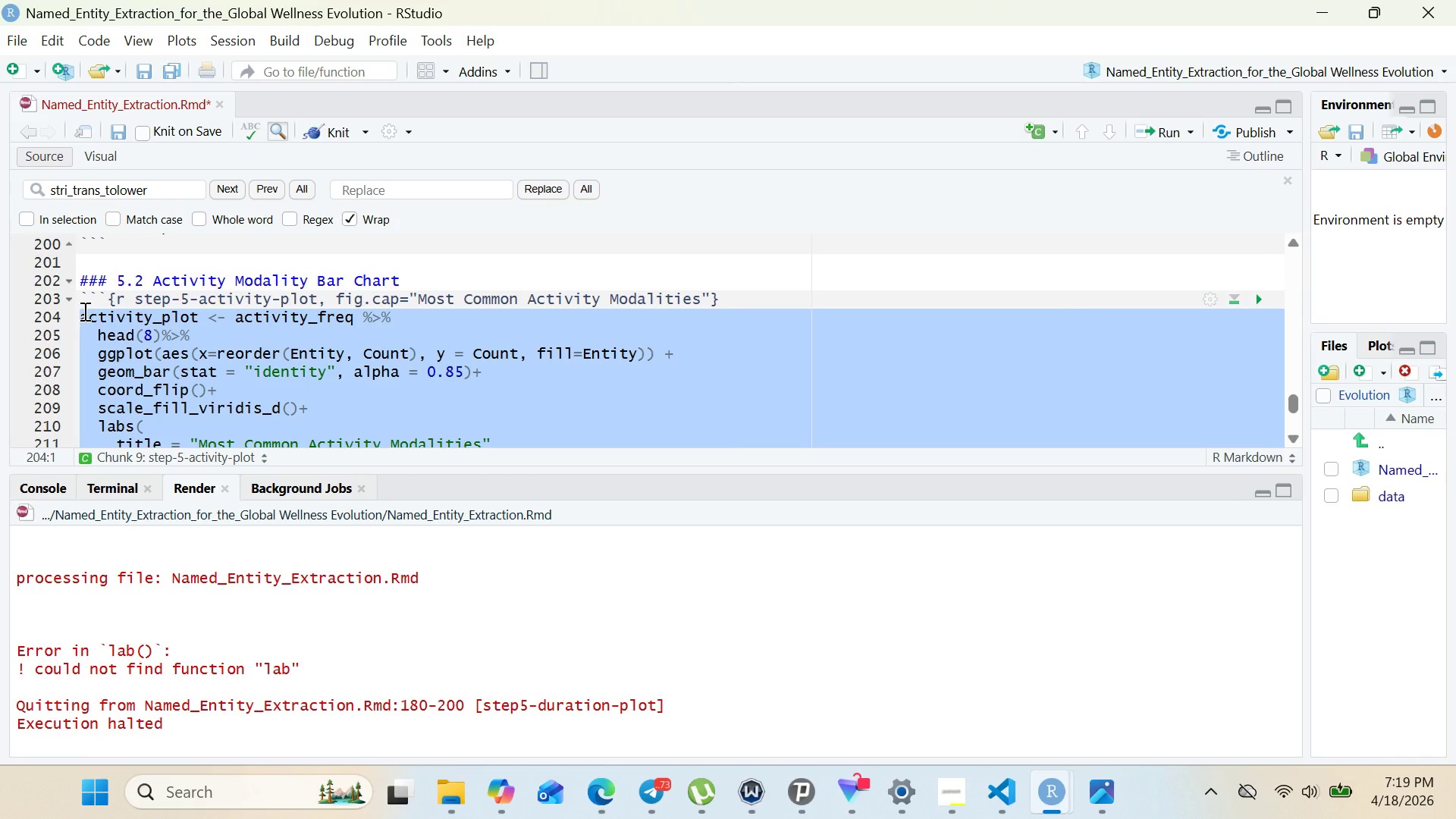 
key(Control+ControlLeft)
 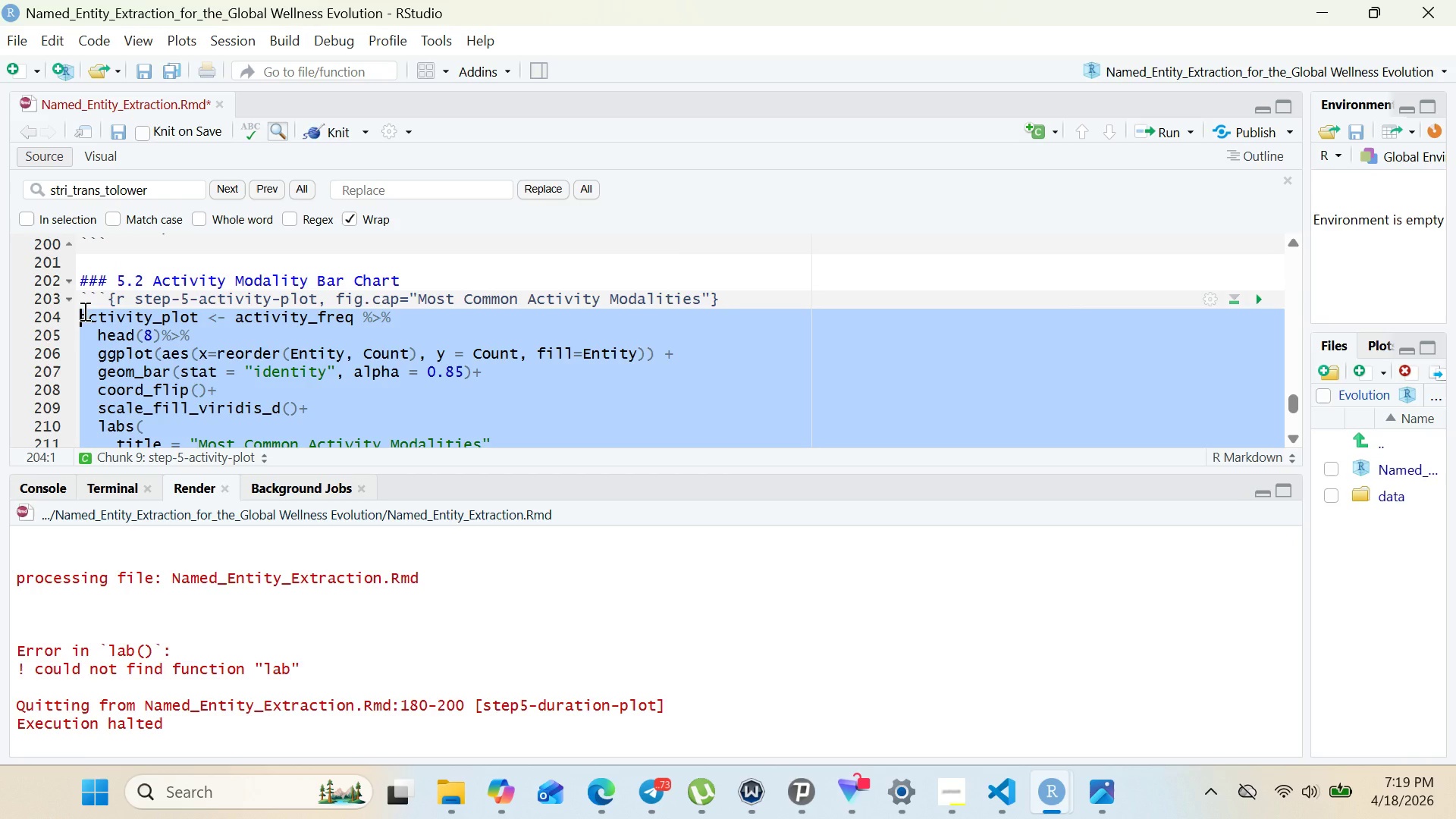 
key(Control+C)
 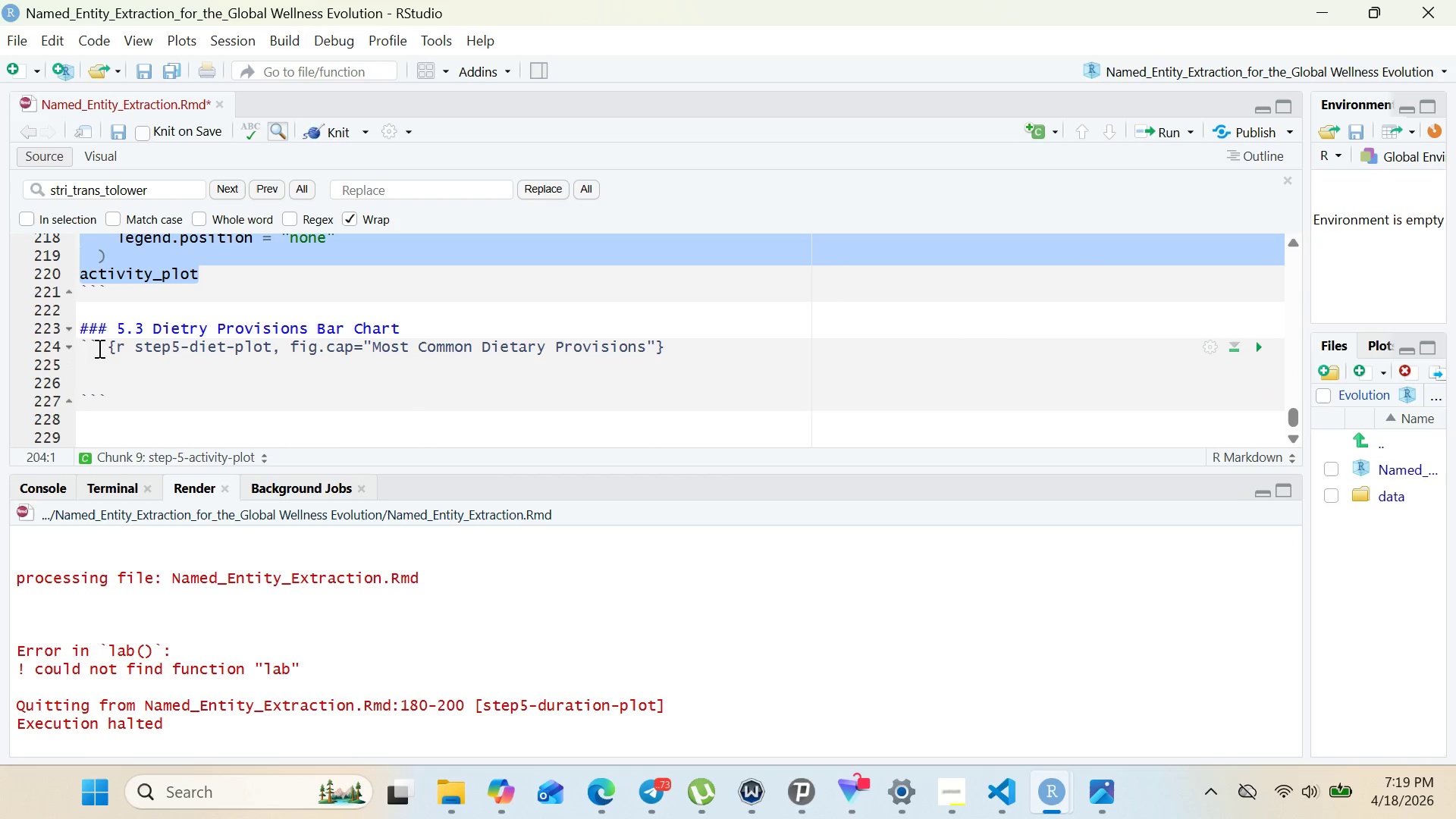 
left_click([115, 374])
 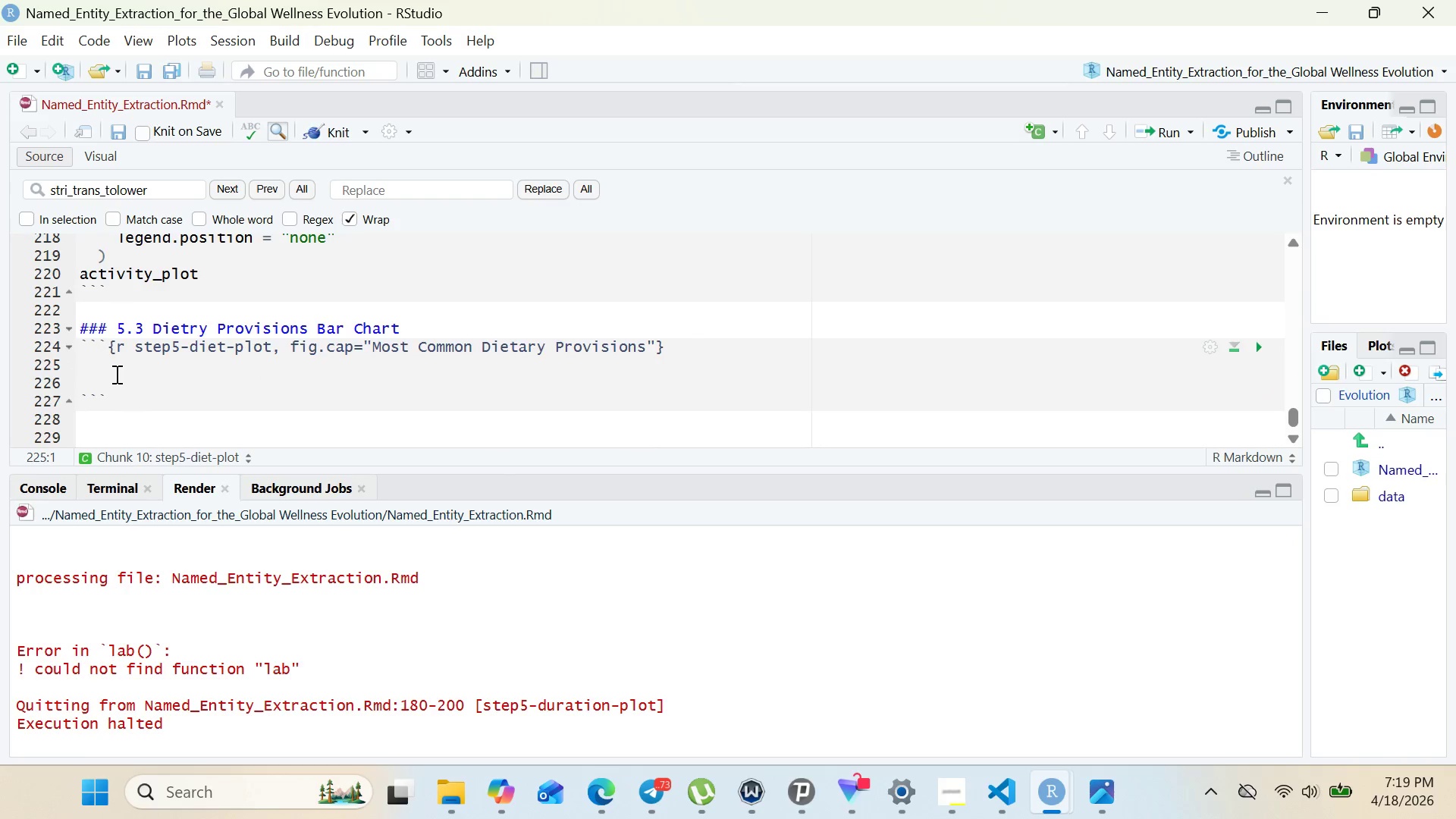 
key(Control+ControlLeft)
 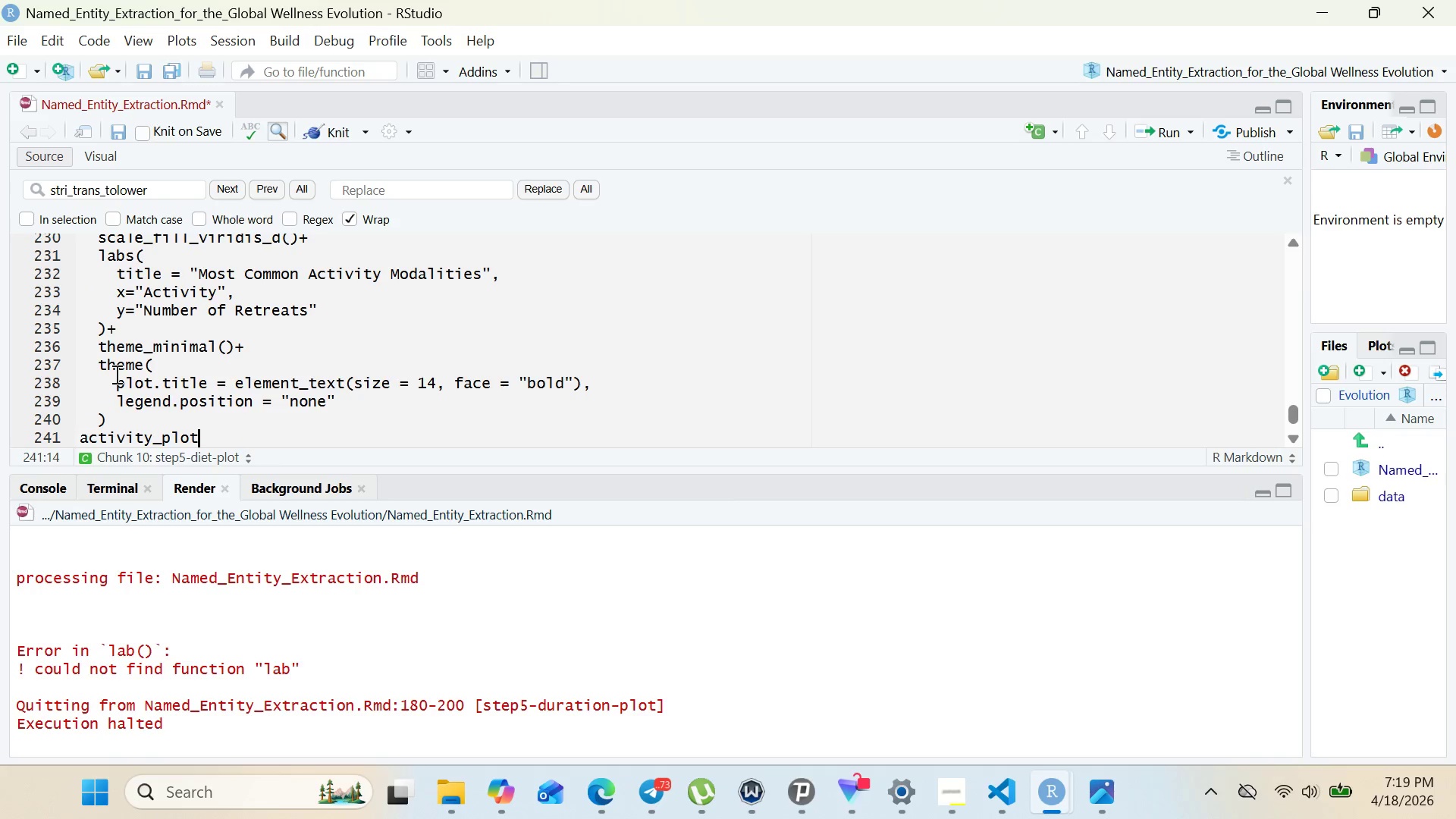 
key(Control+V)
 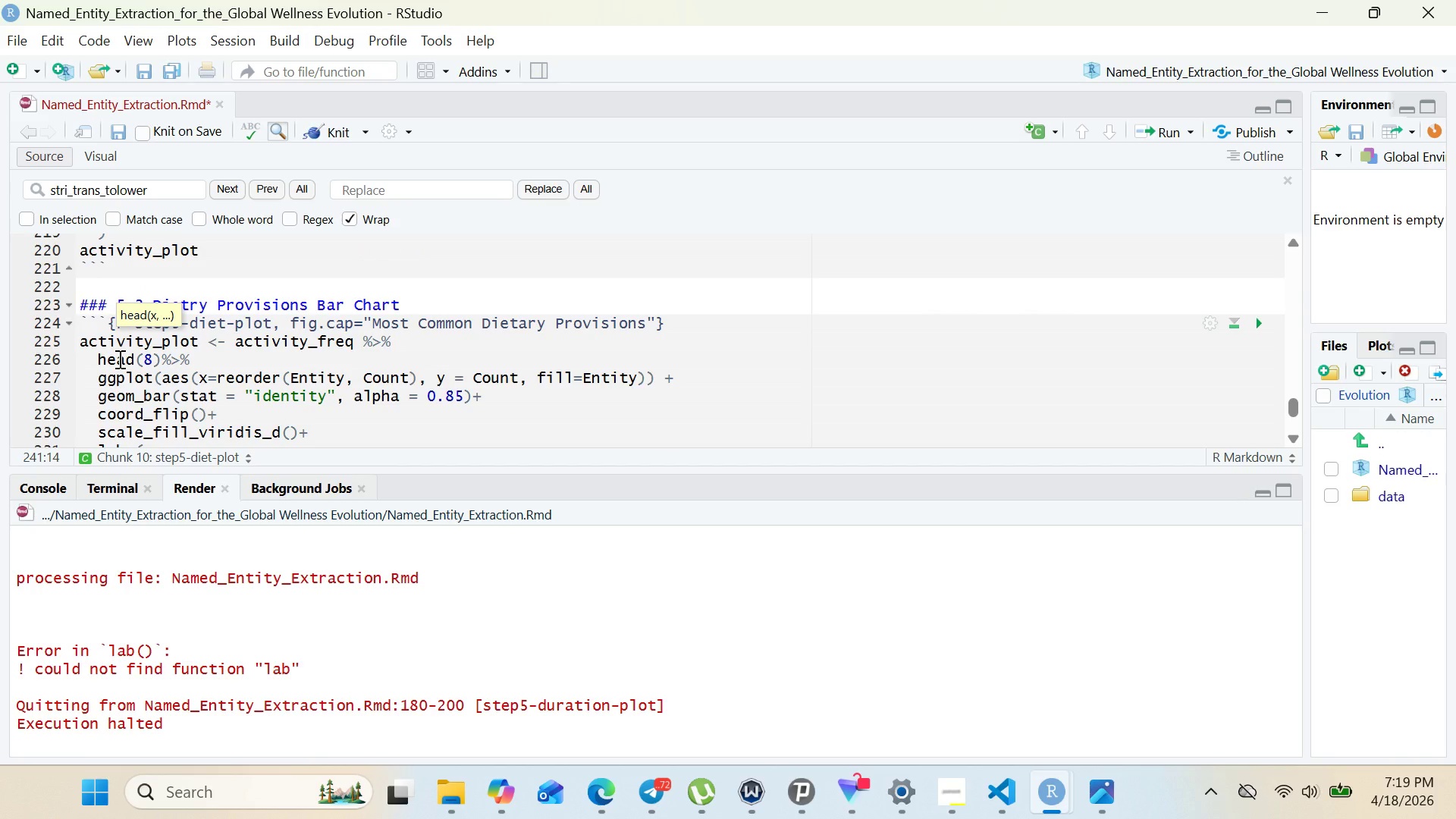 
wait(7.95)
 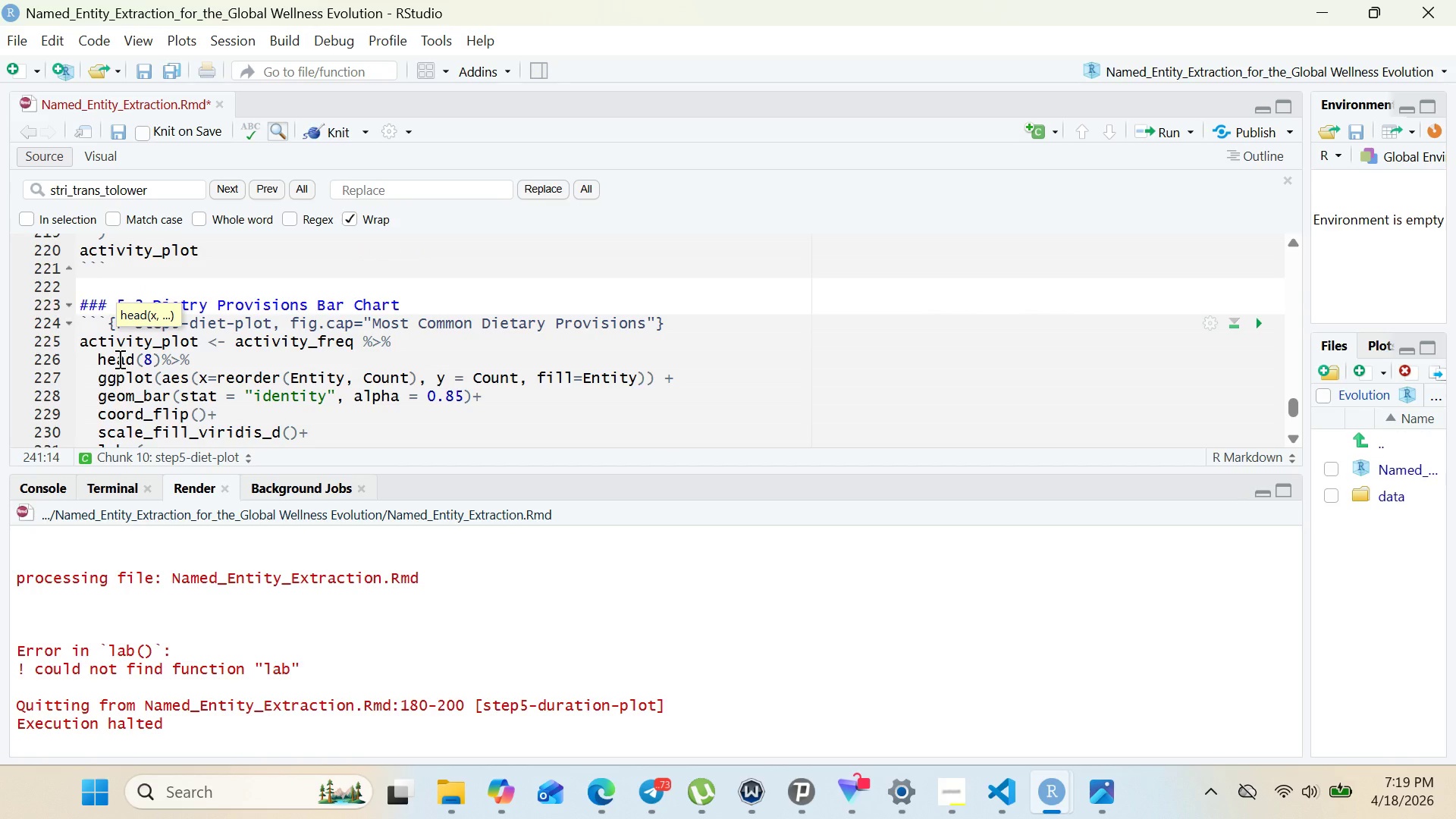 
double_click([133, 336])
 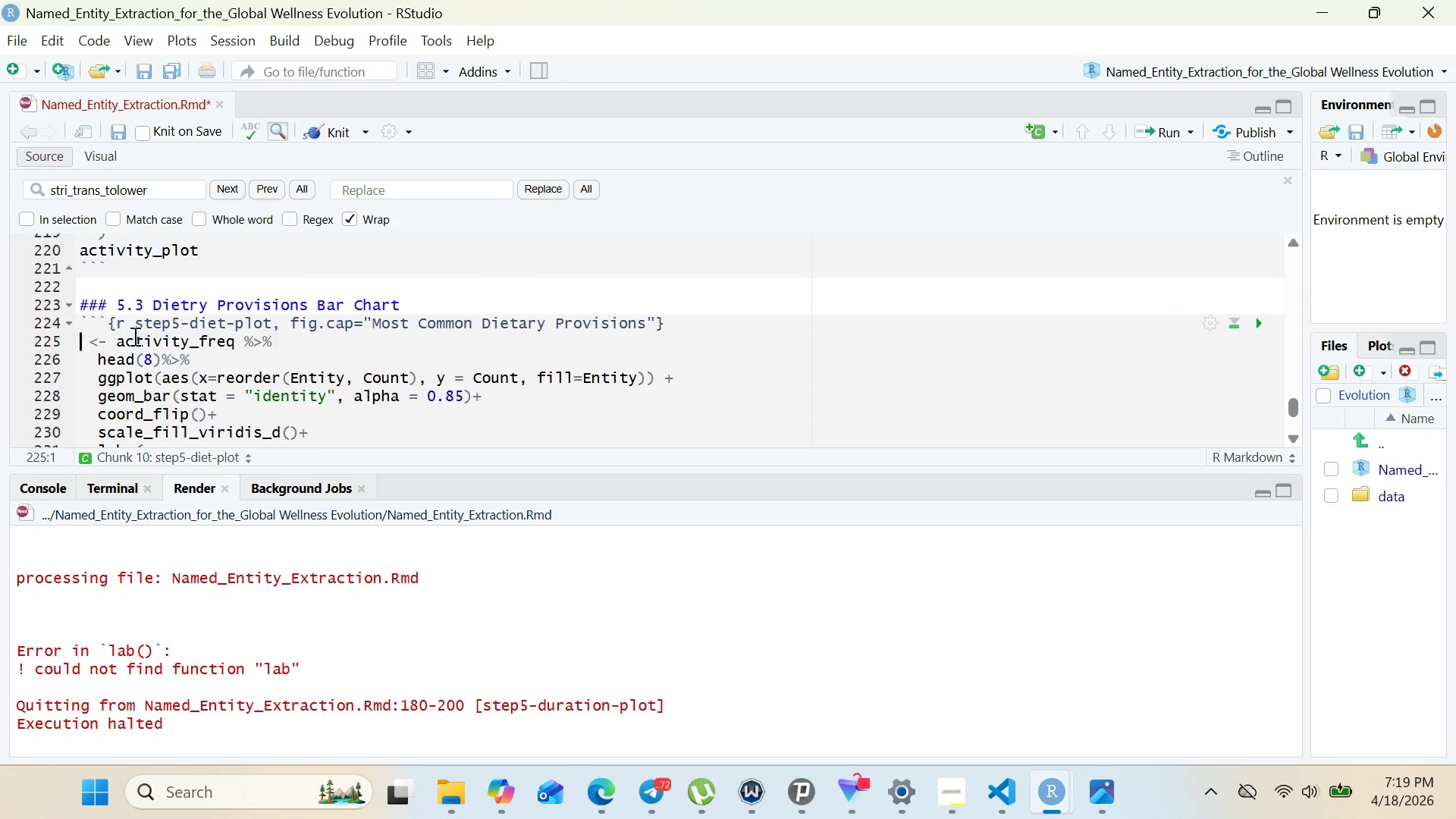 
key(Control+Backspace)
 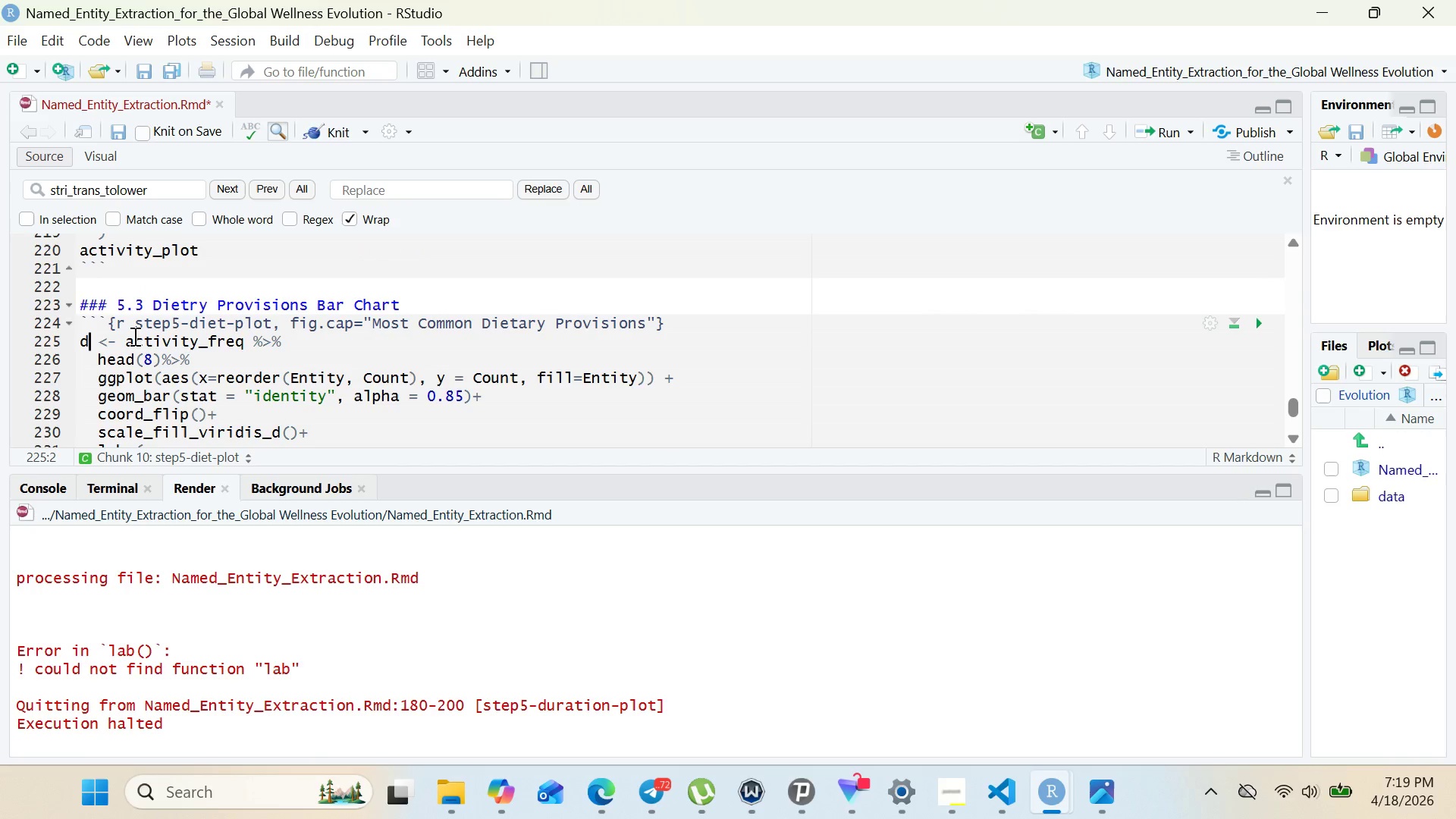 
key(Control+D)
 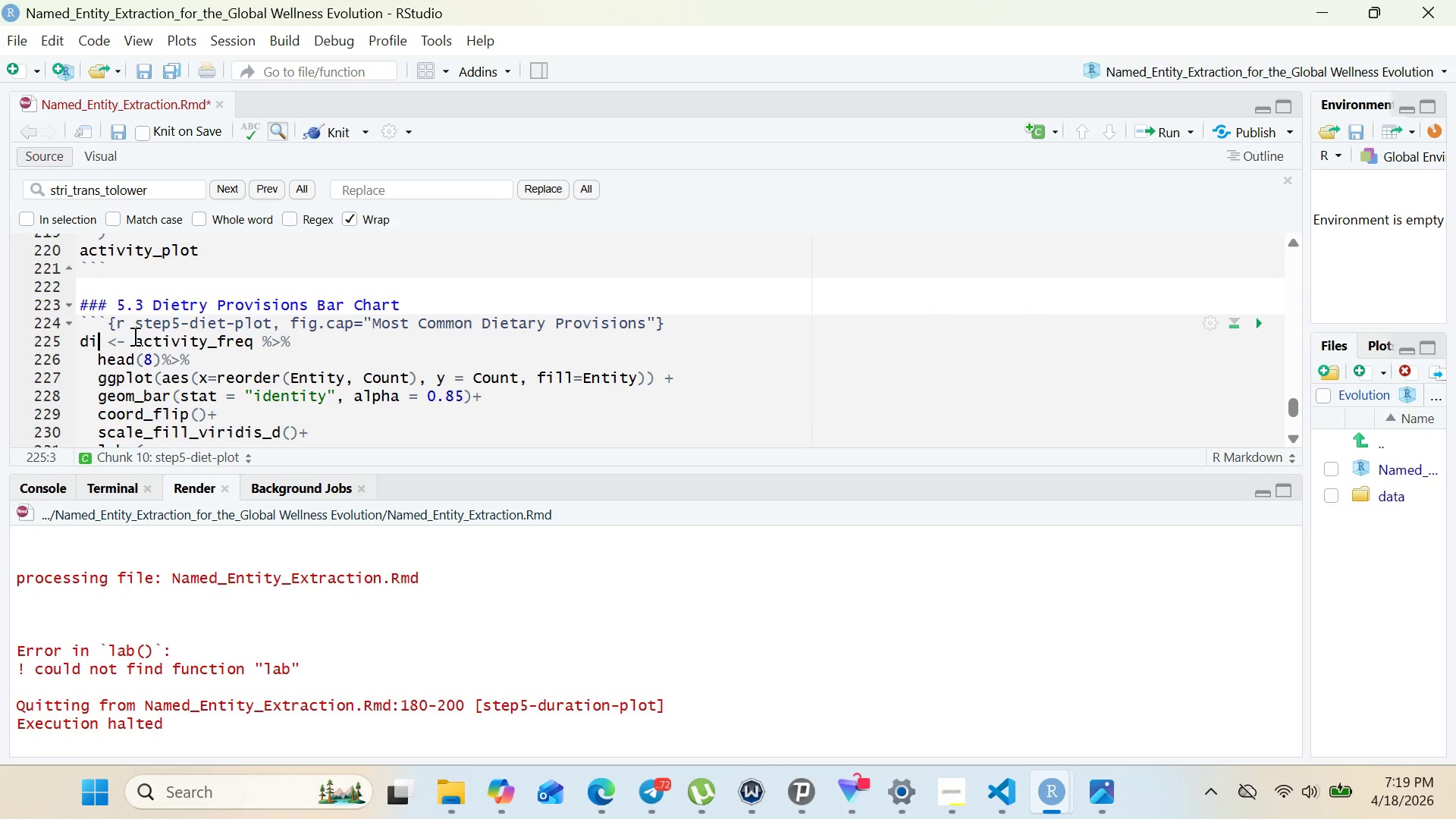 
key(Control+I)
 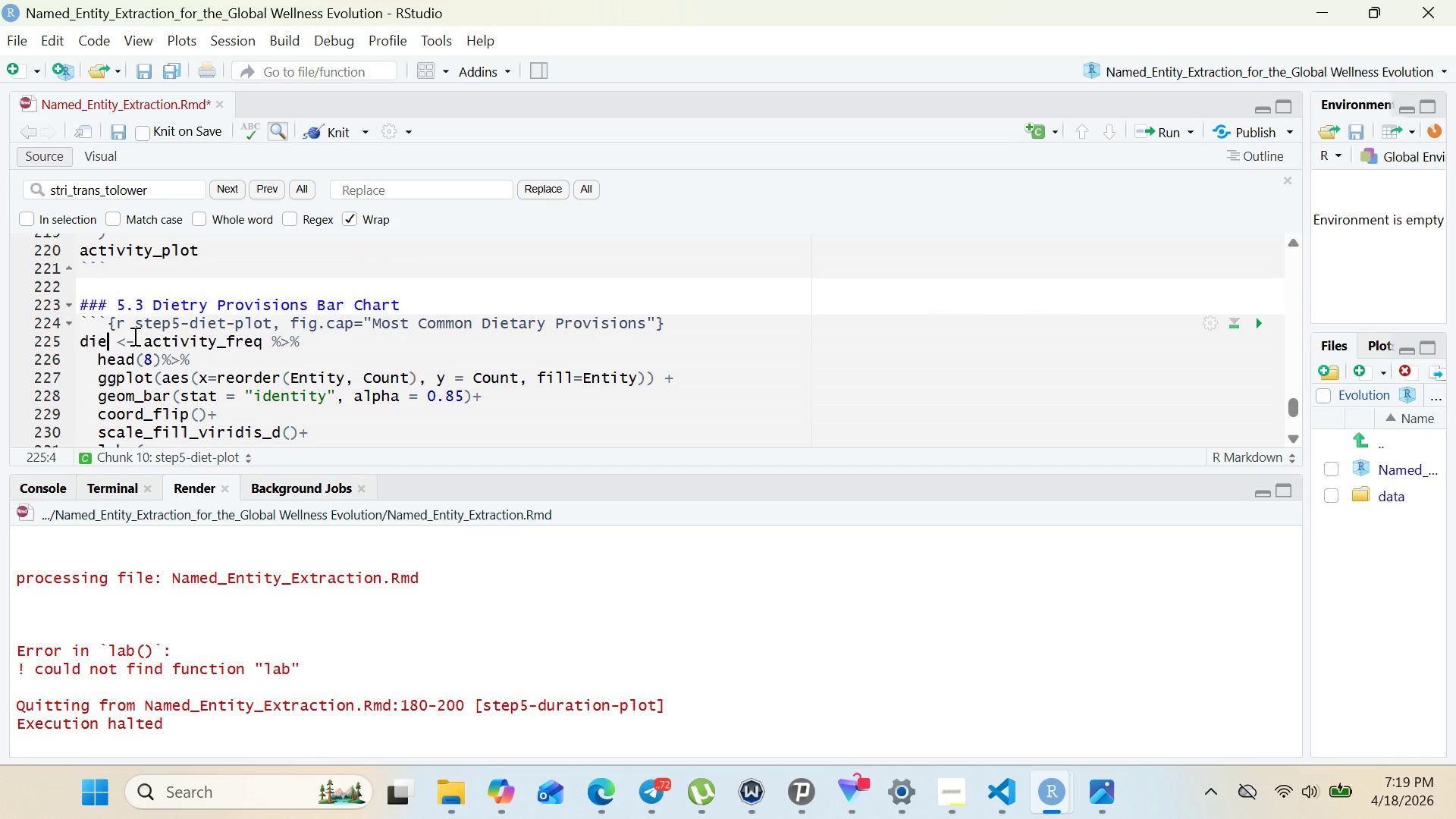 
key(Control+E)
 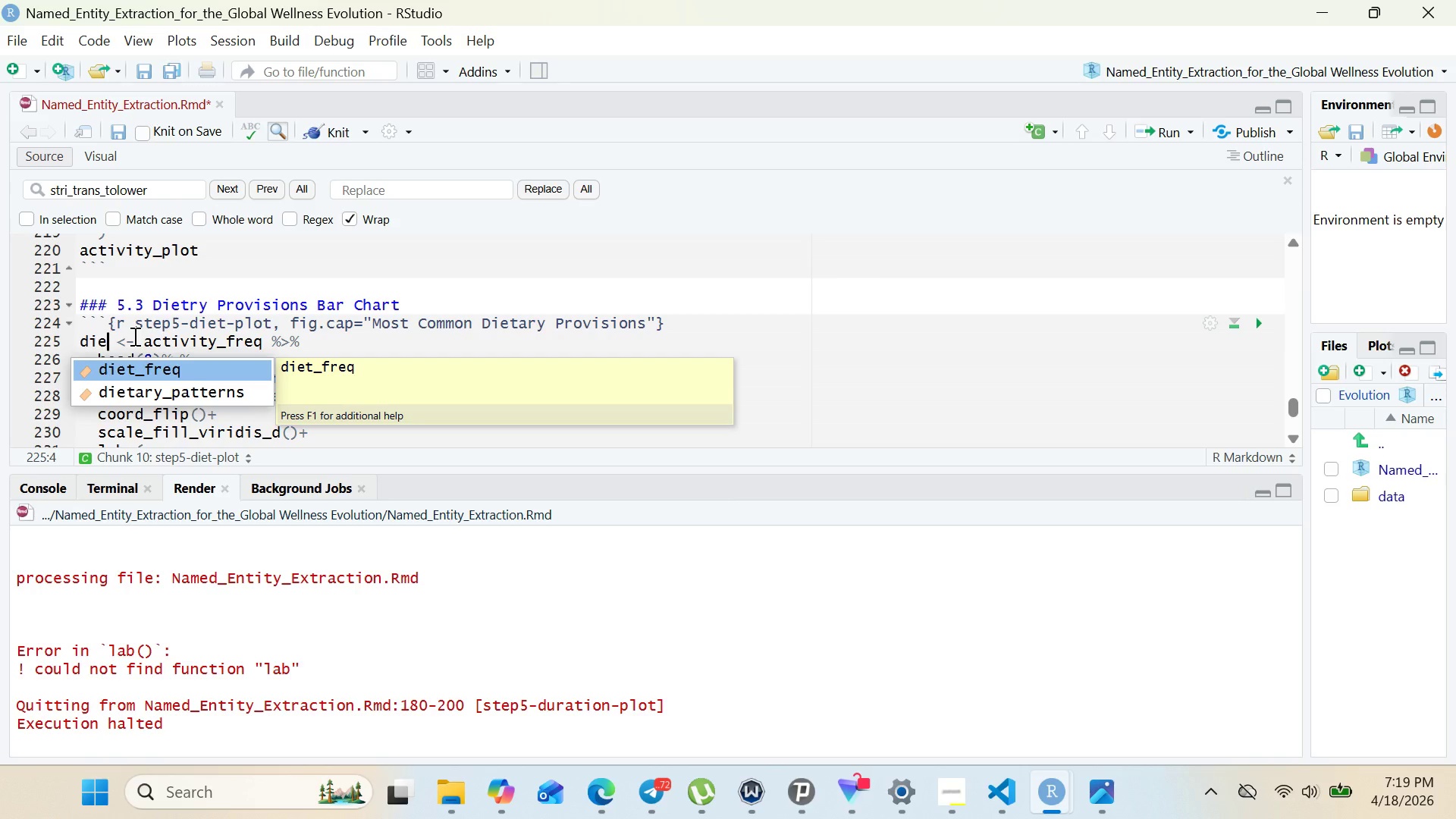 
key(Control+T)
 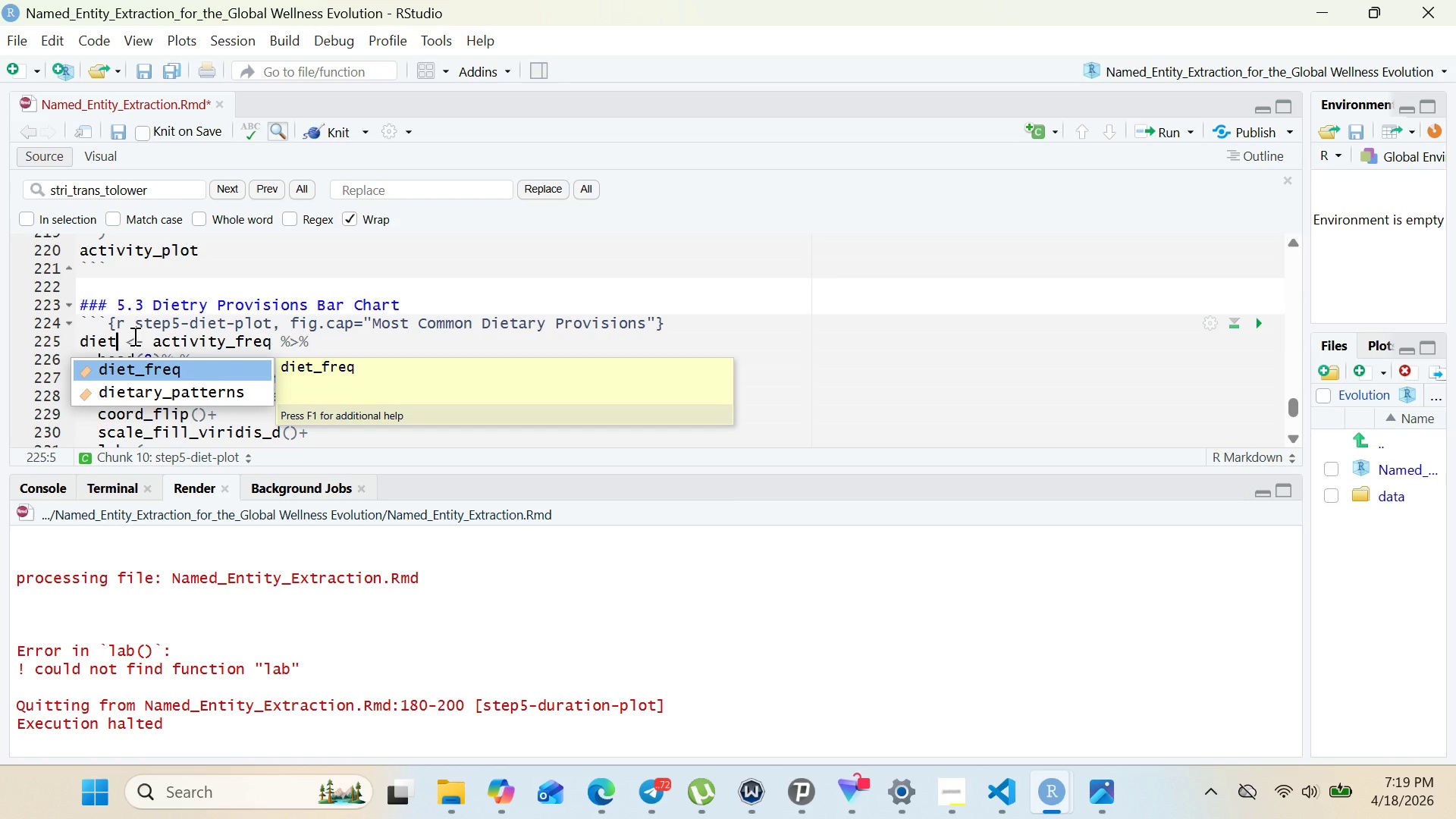 
key(Control+Shift+Minus)
 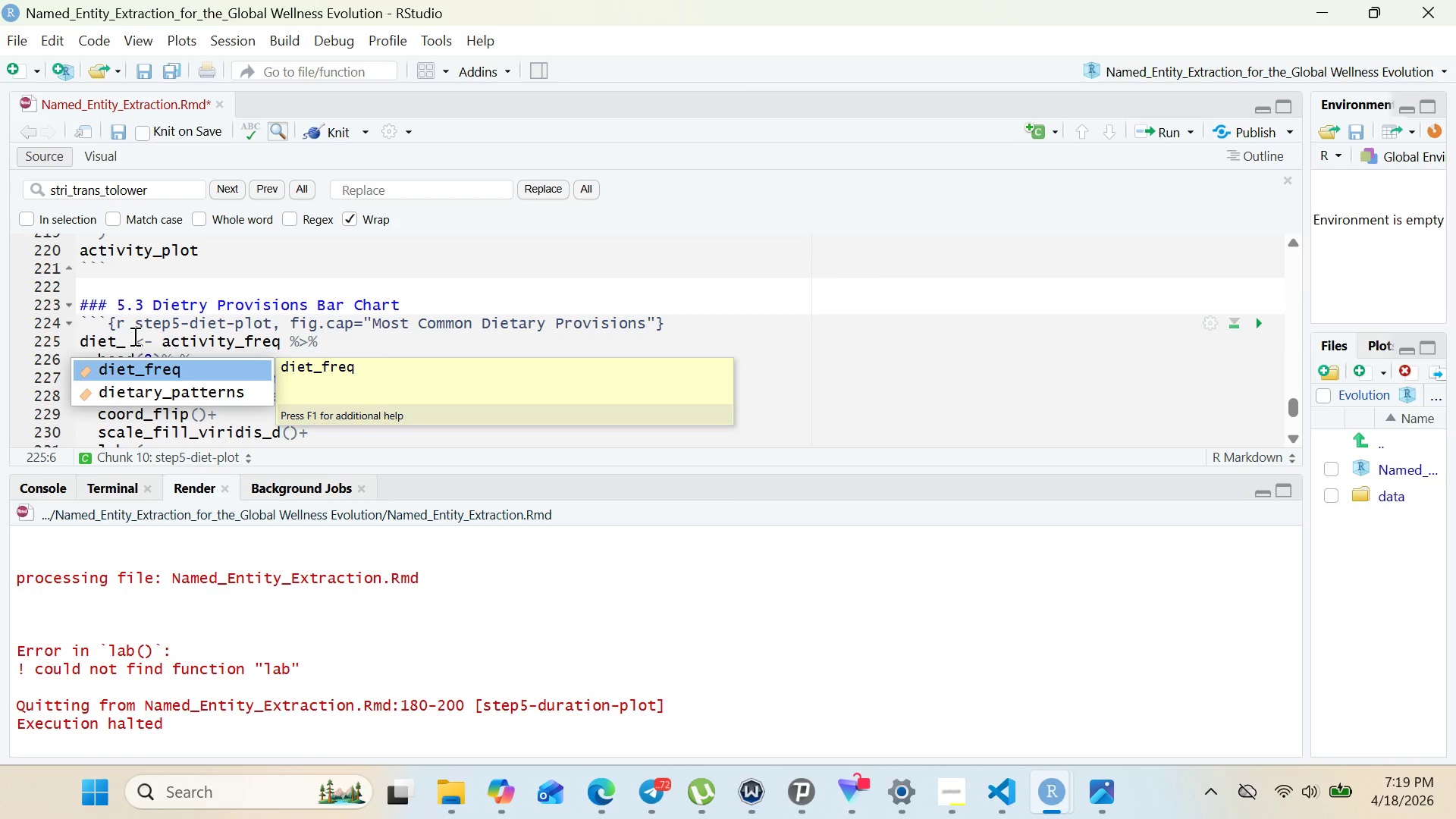 
key(Control+P)
 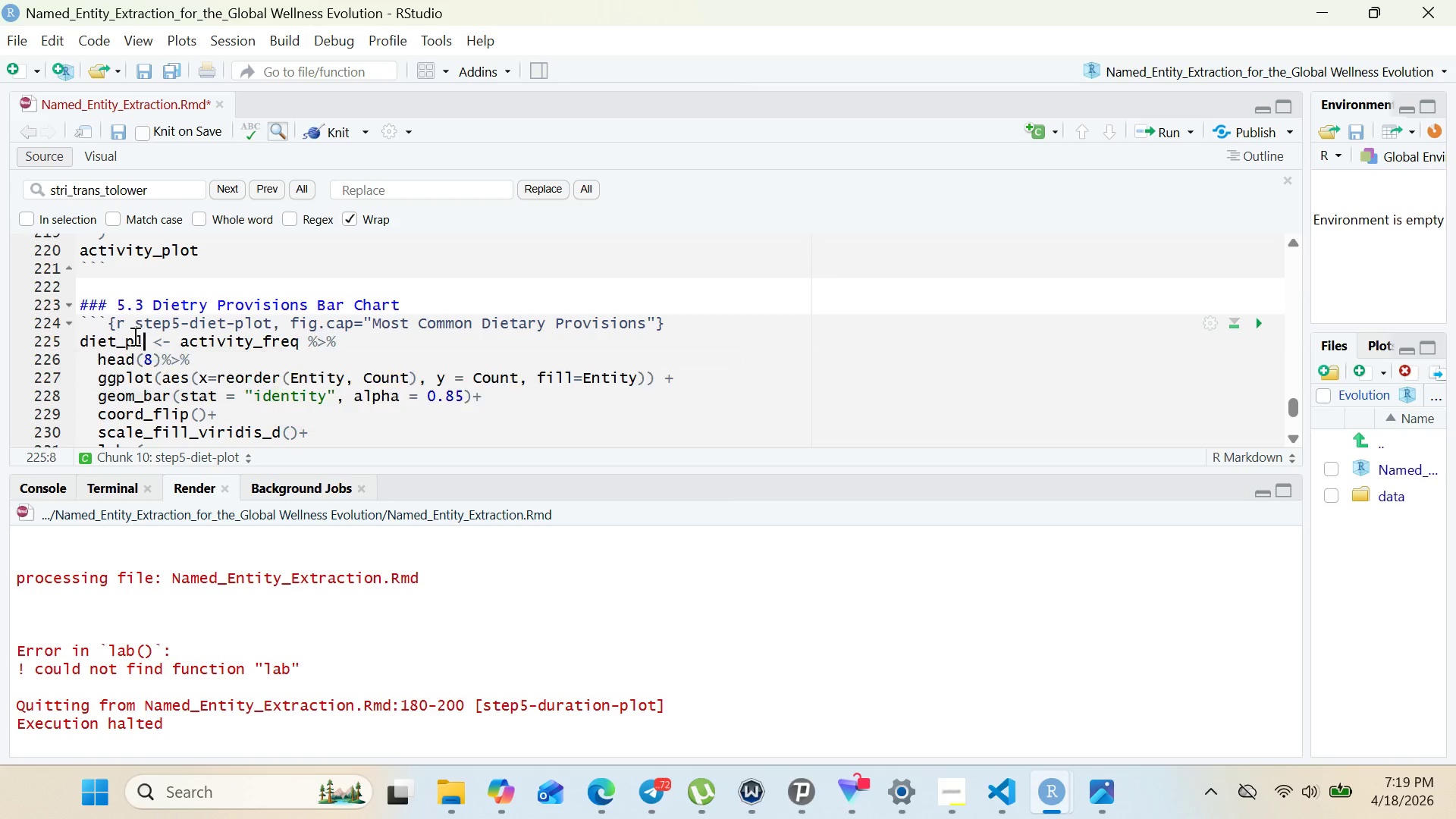 
key(Control+L)
 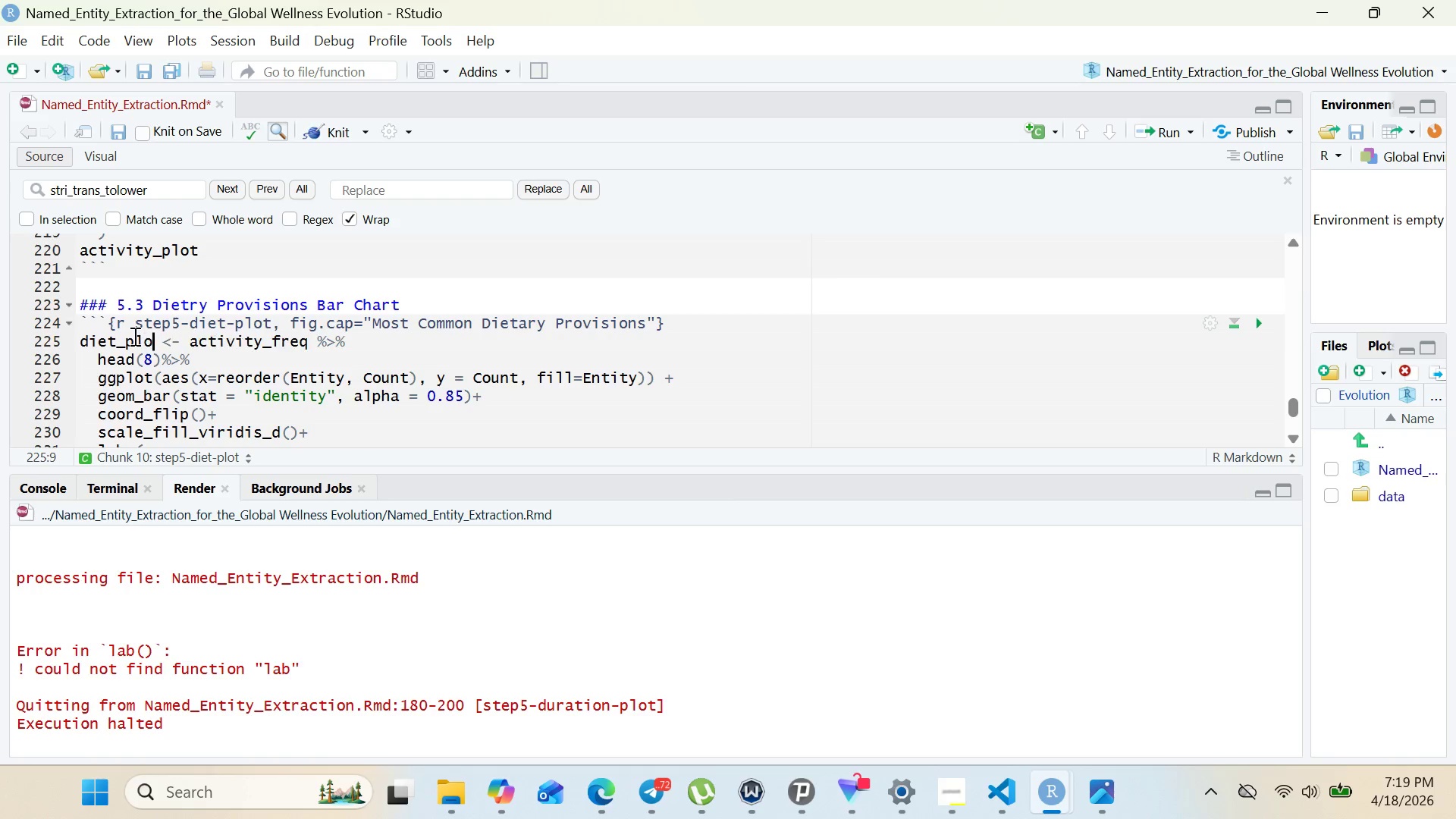 
key(Control+O)
 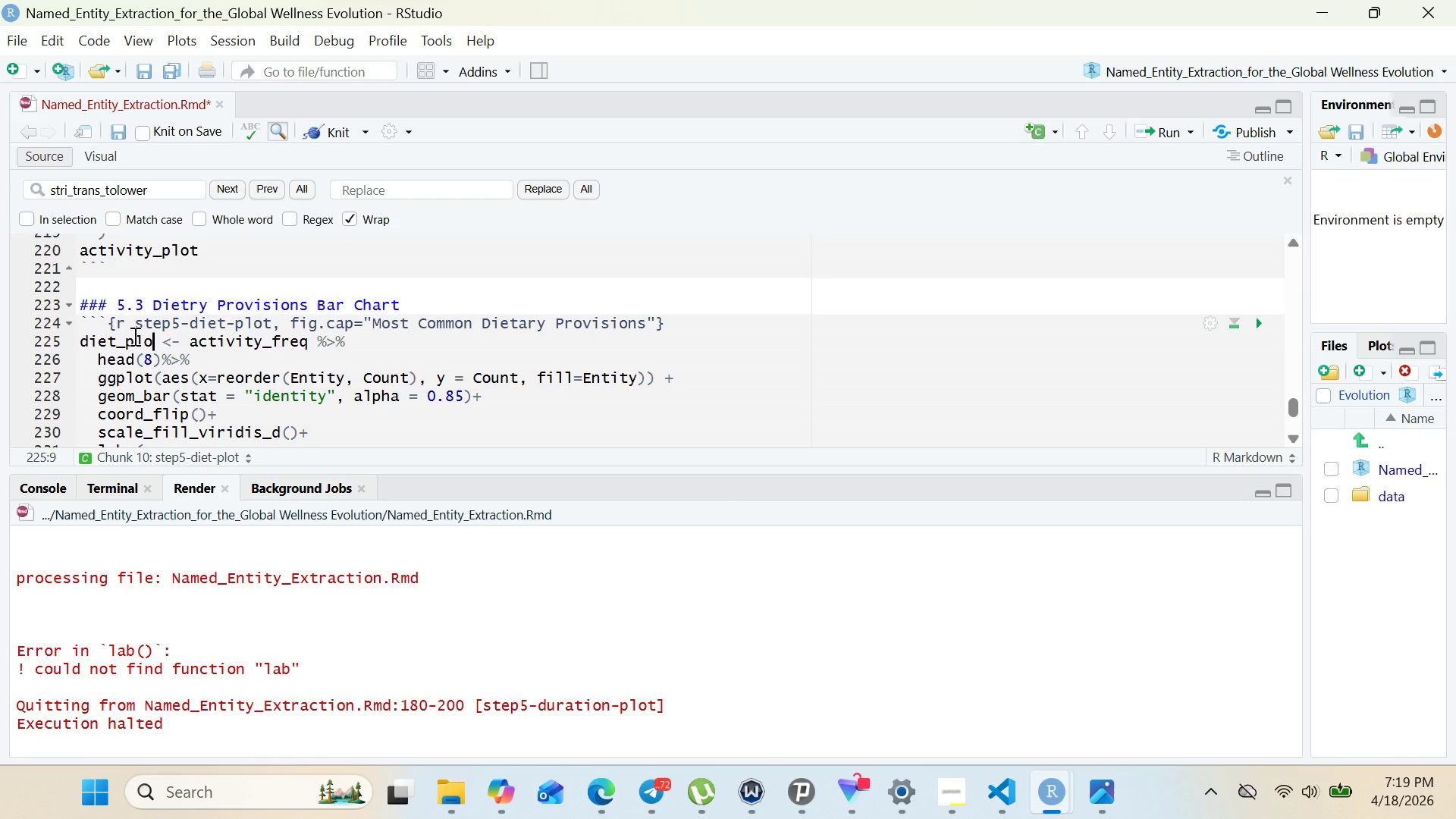 
key(Control+T)
 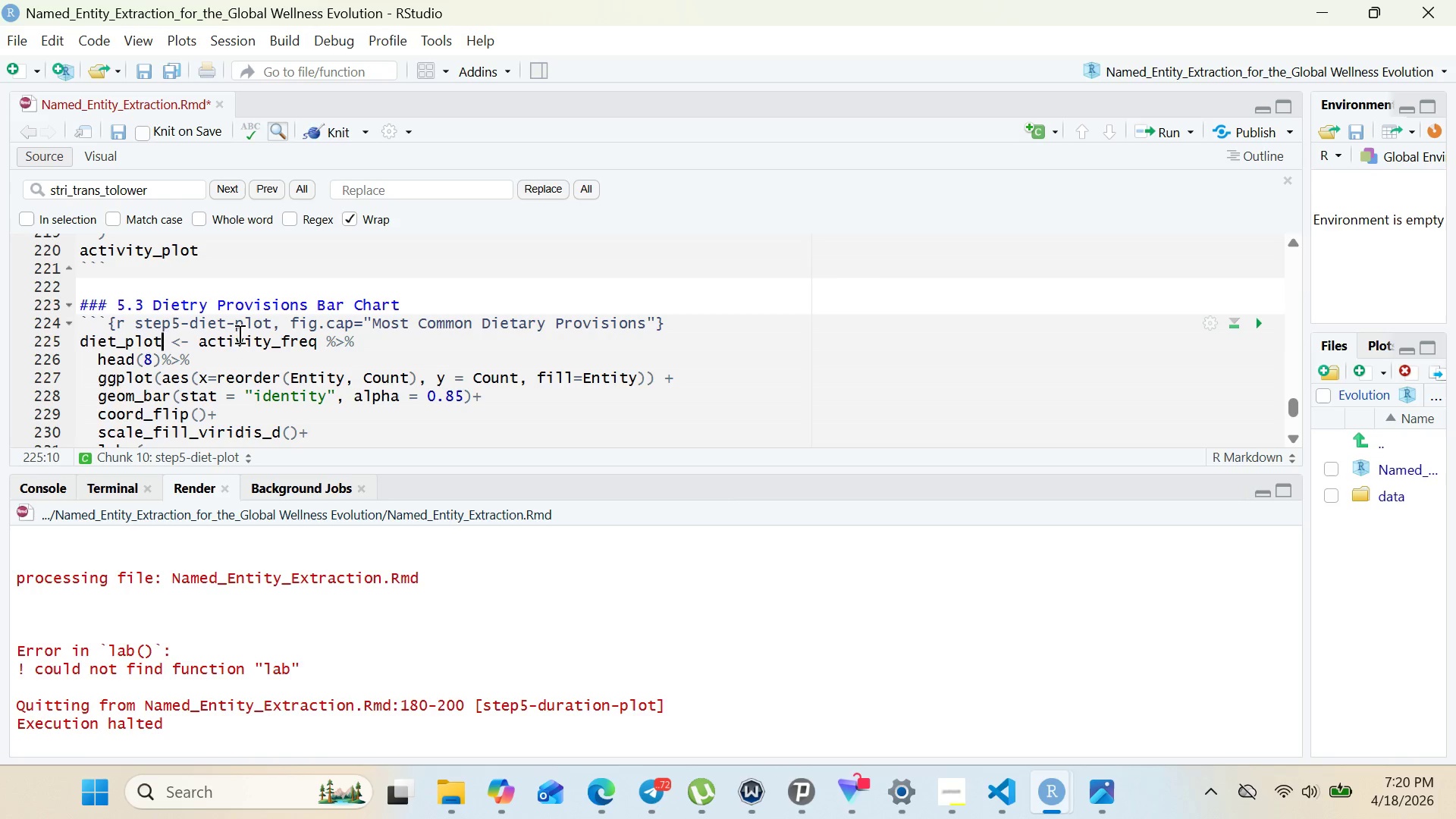 
double_click([238, 334])
 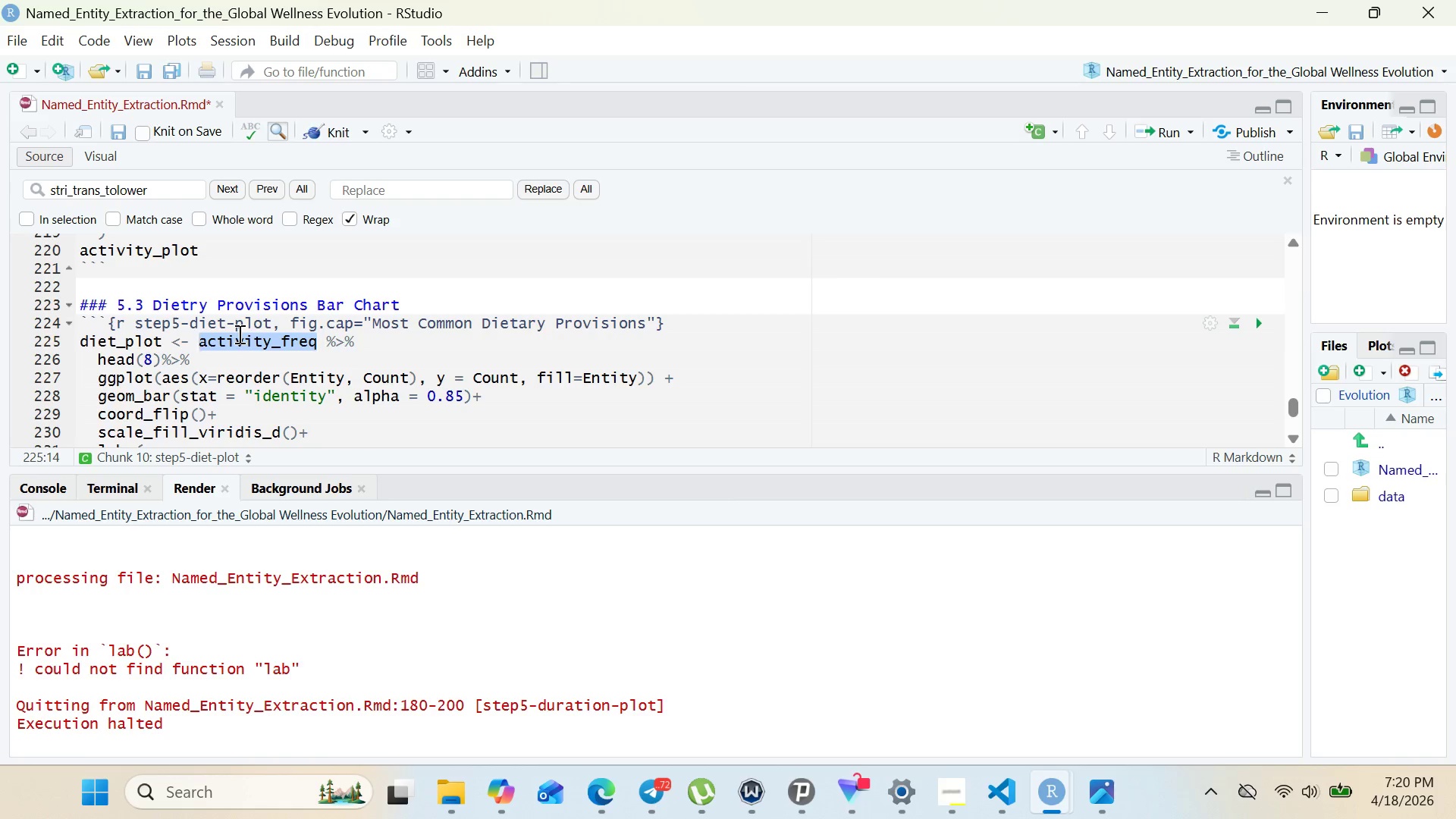 
key(Control+D)
 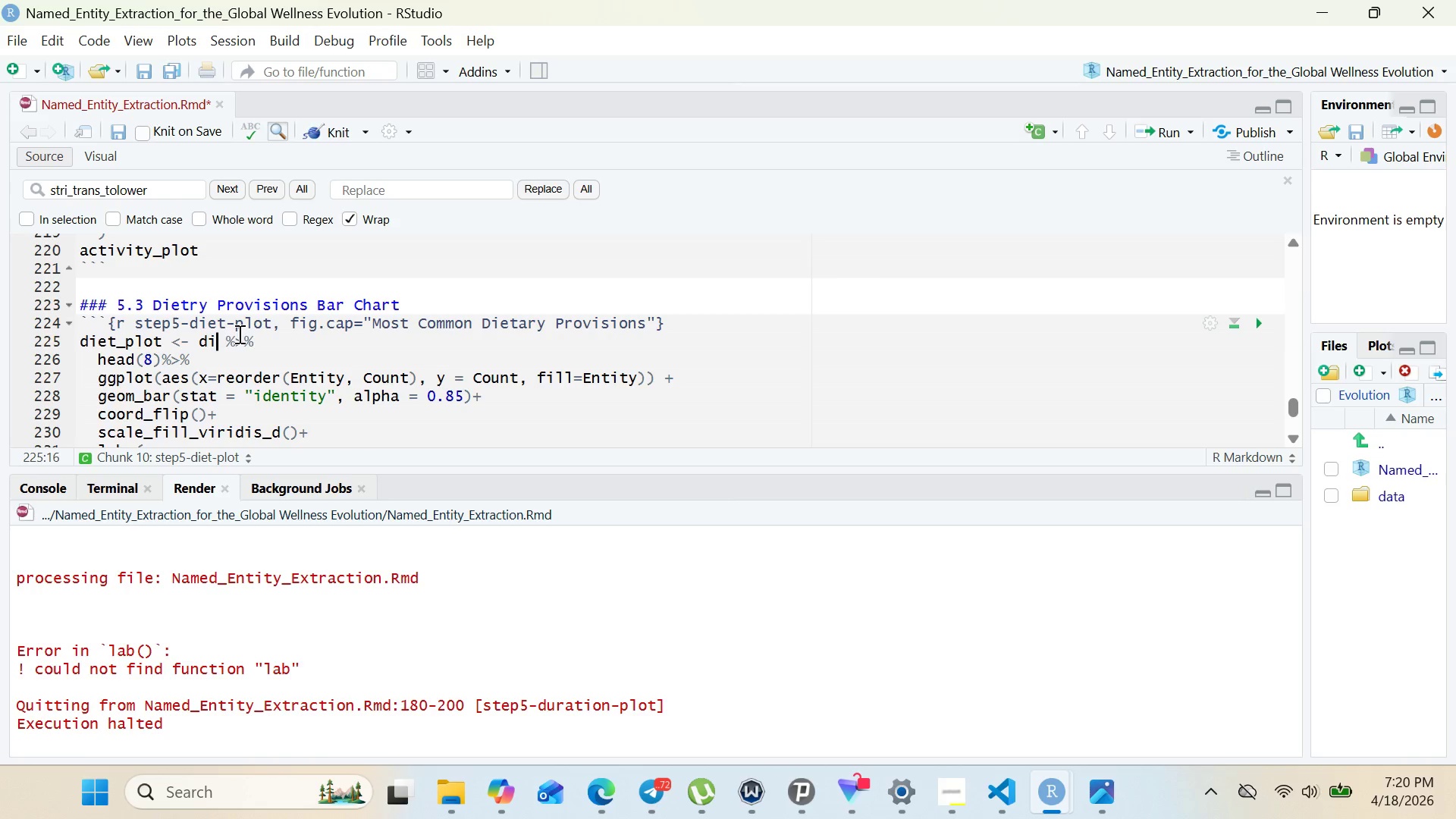 
key(Control+I)
 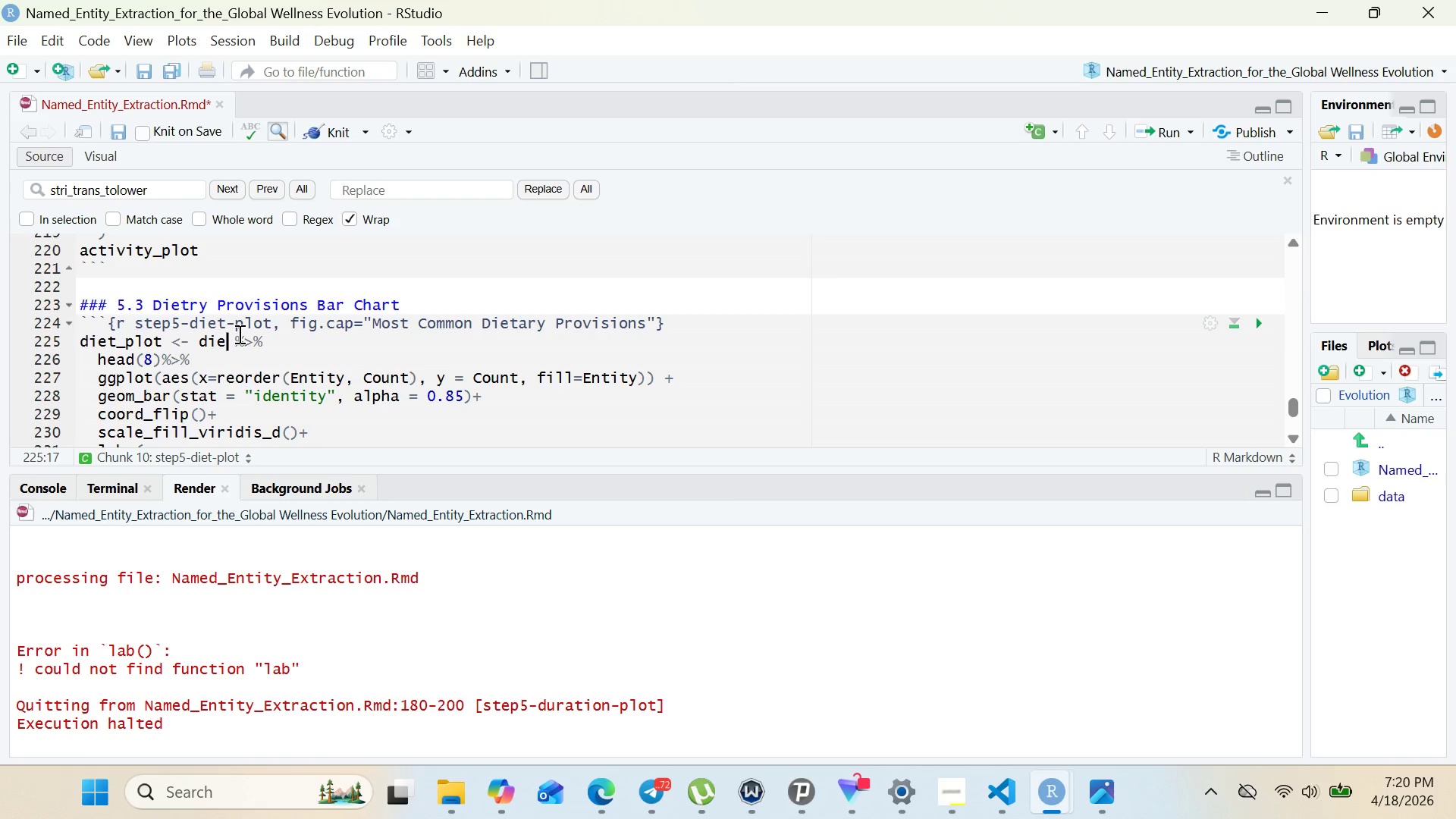 
key(Control+E)
 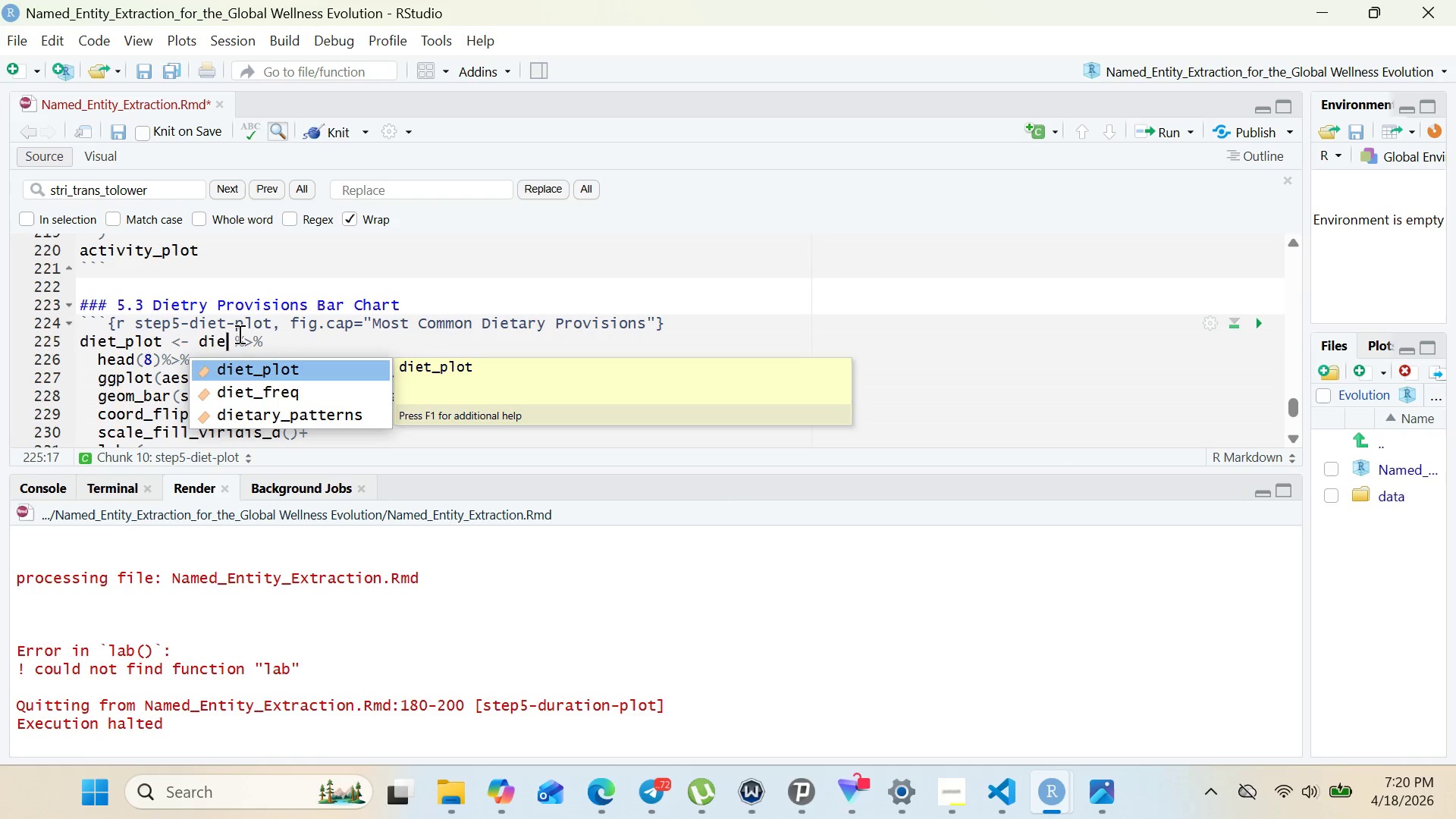 
key(Control+ArrowDown)
 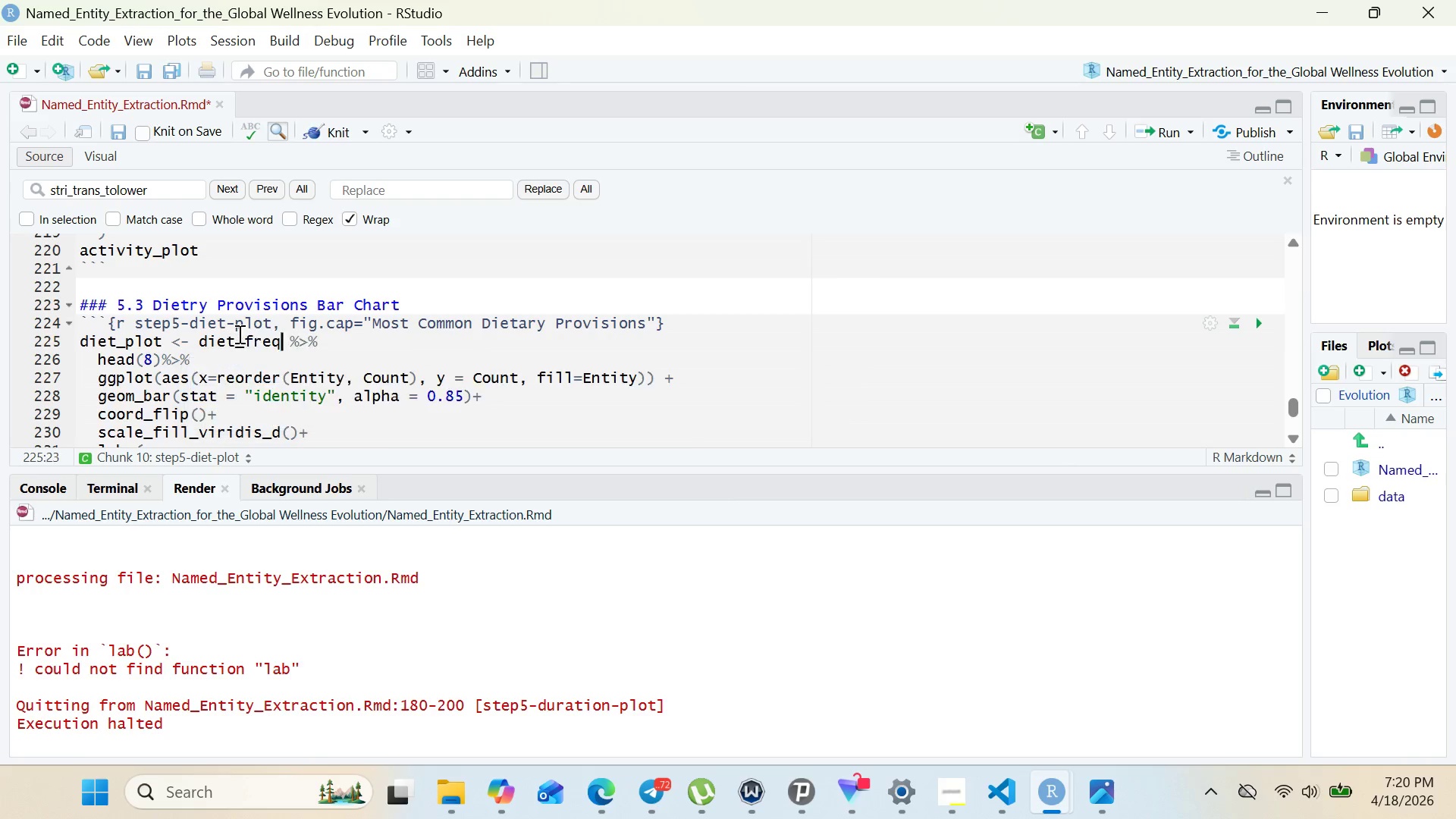 
key(Control+Enter)
 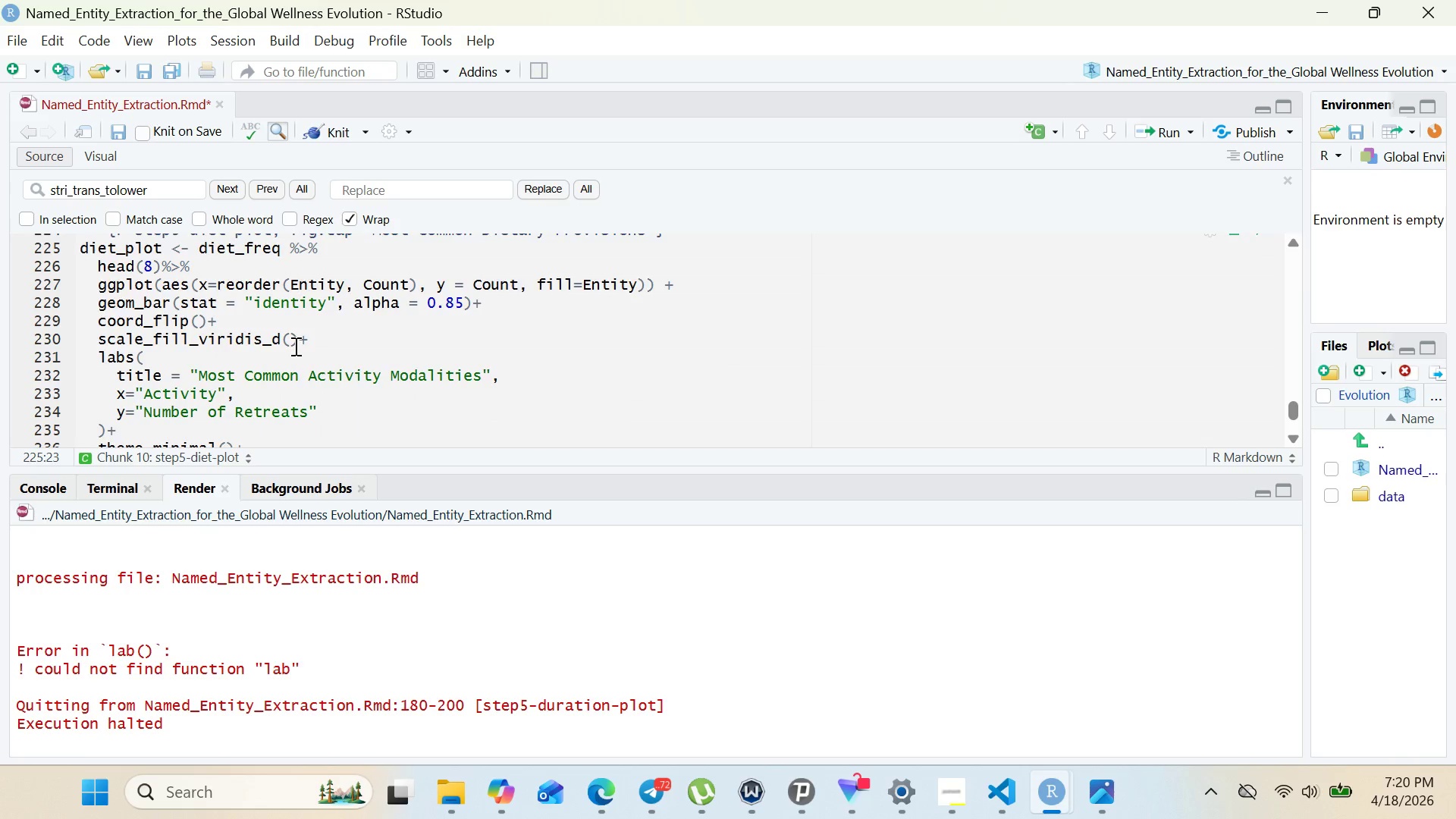 
wait(13.27)
 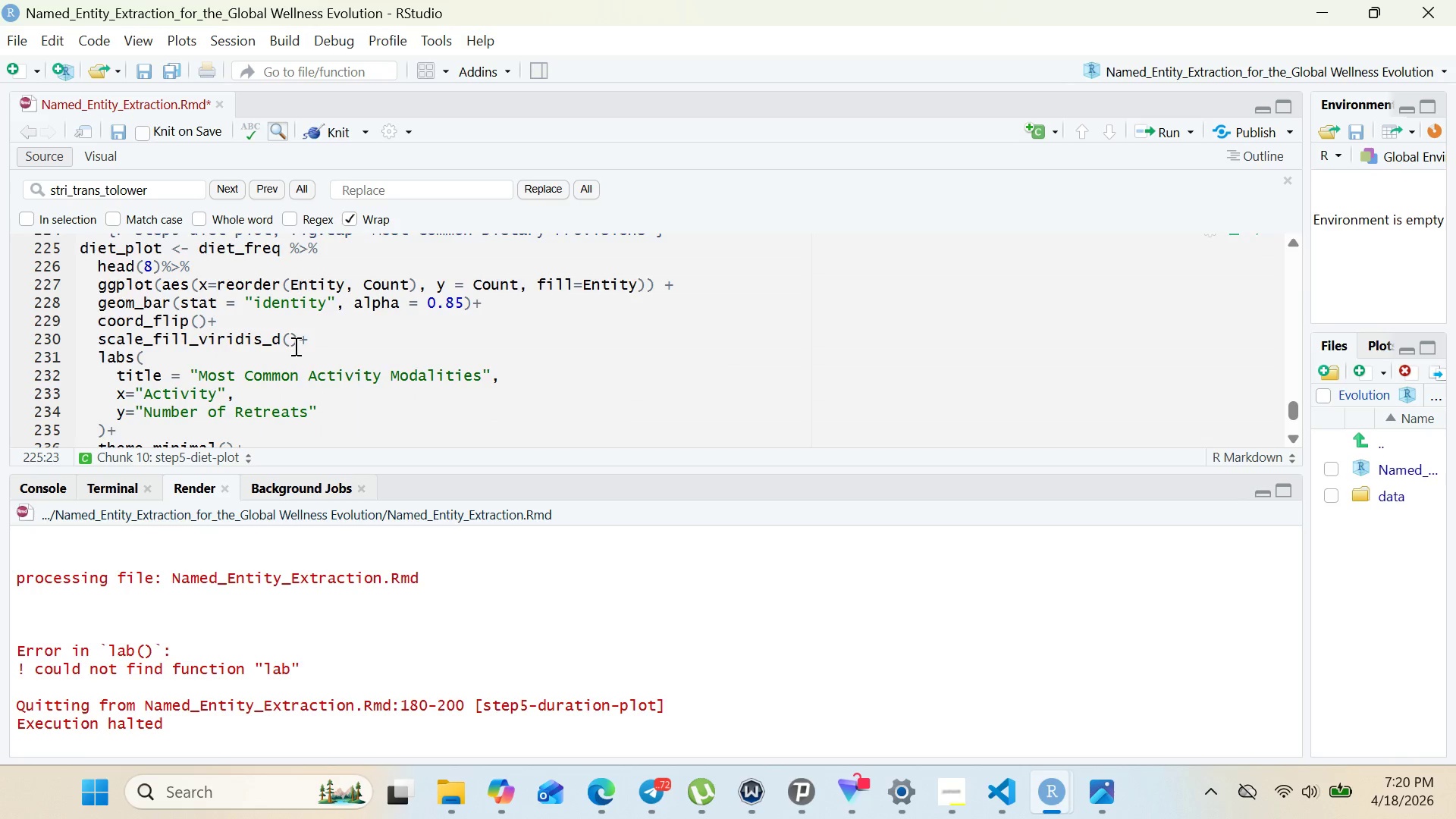 
left_click_drag(start_coordinate=[310, 342], to_coordinate=[482, 341])
 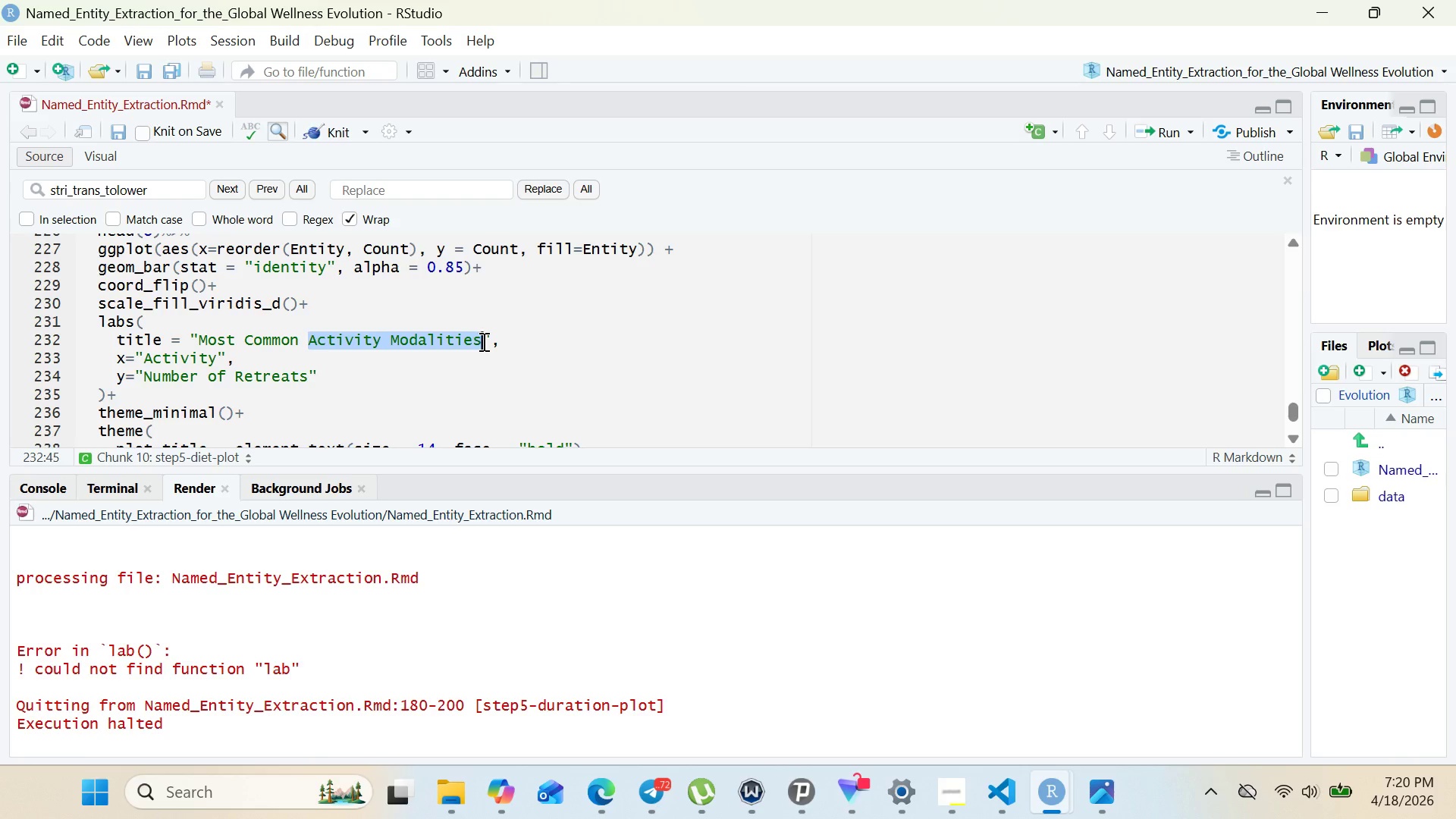 
key(Control+Shift+ShiftRight)
 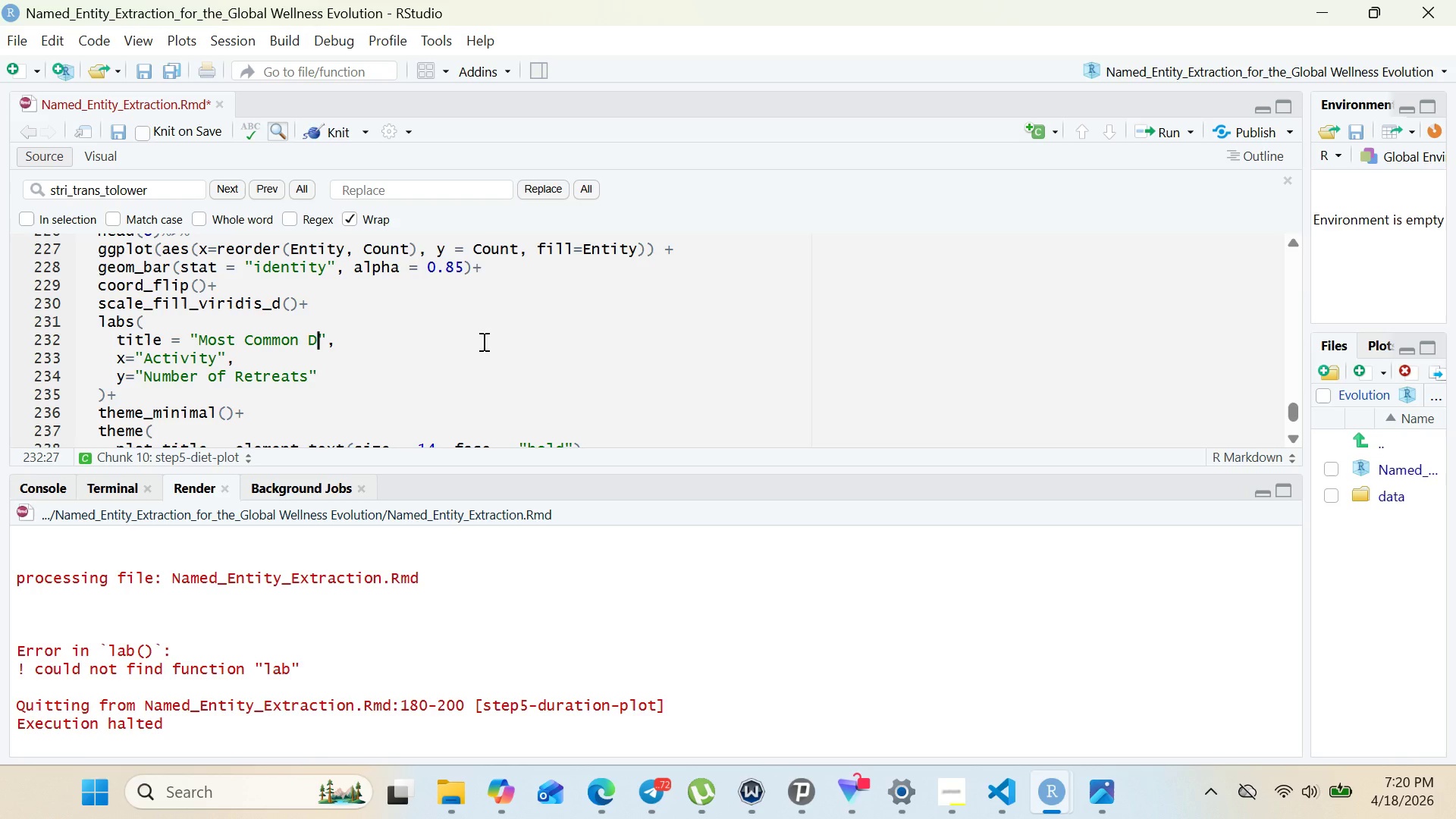 
key(Control+Shift+D)
 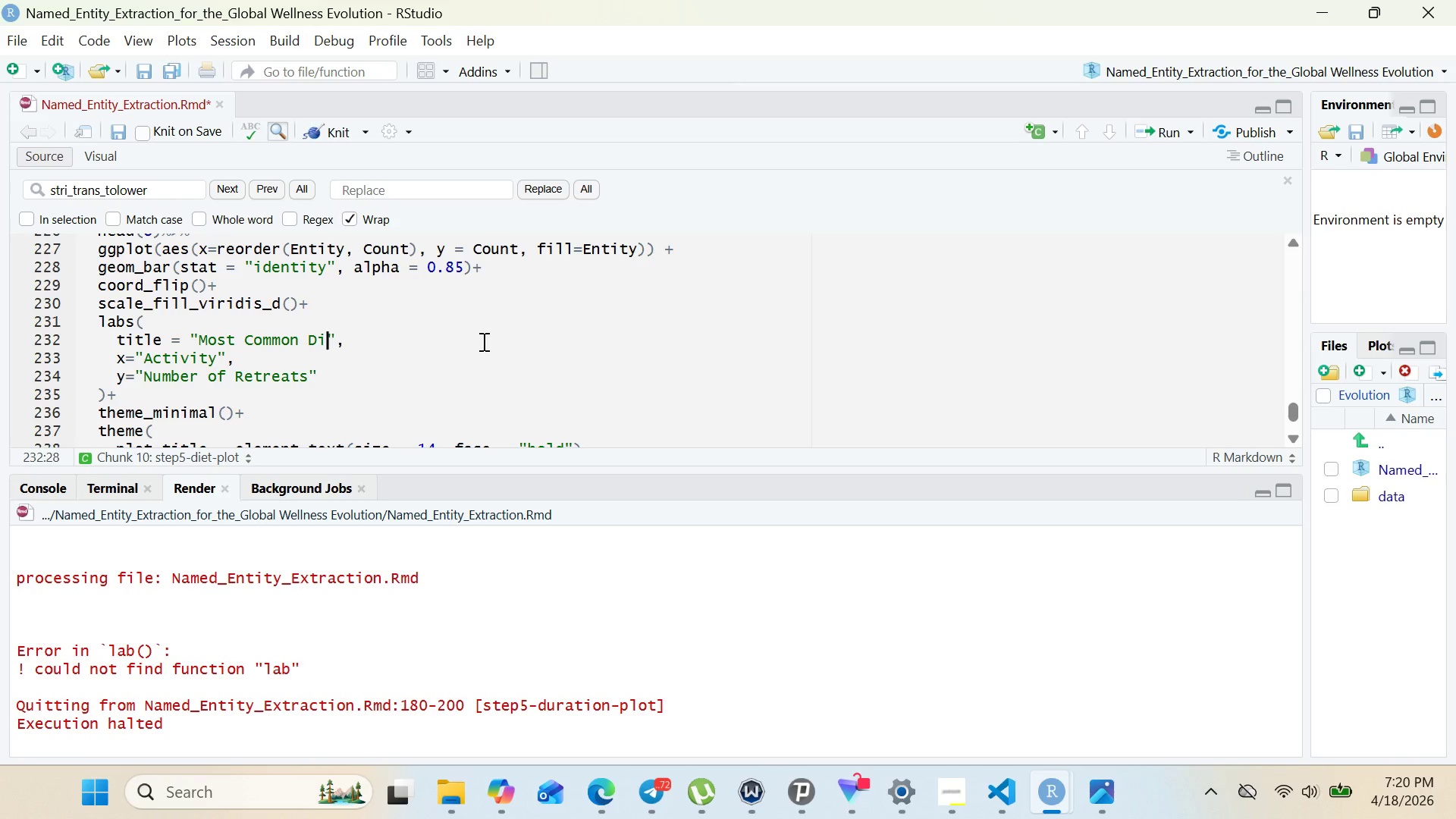 
key(Control+I)
 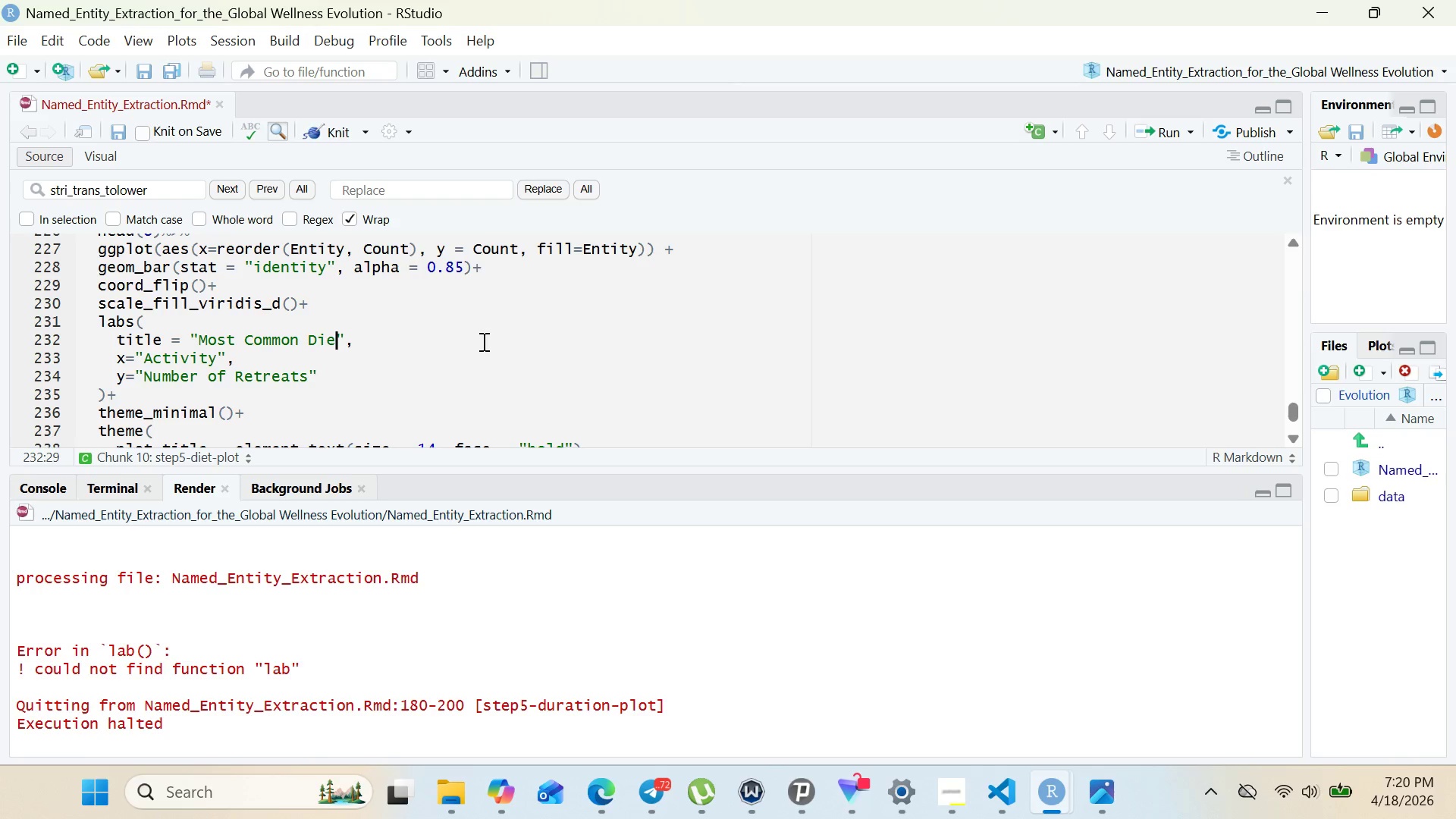 
key(Control+E)
 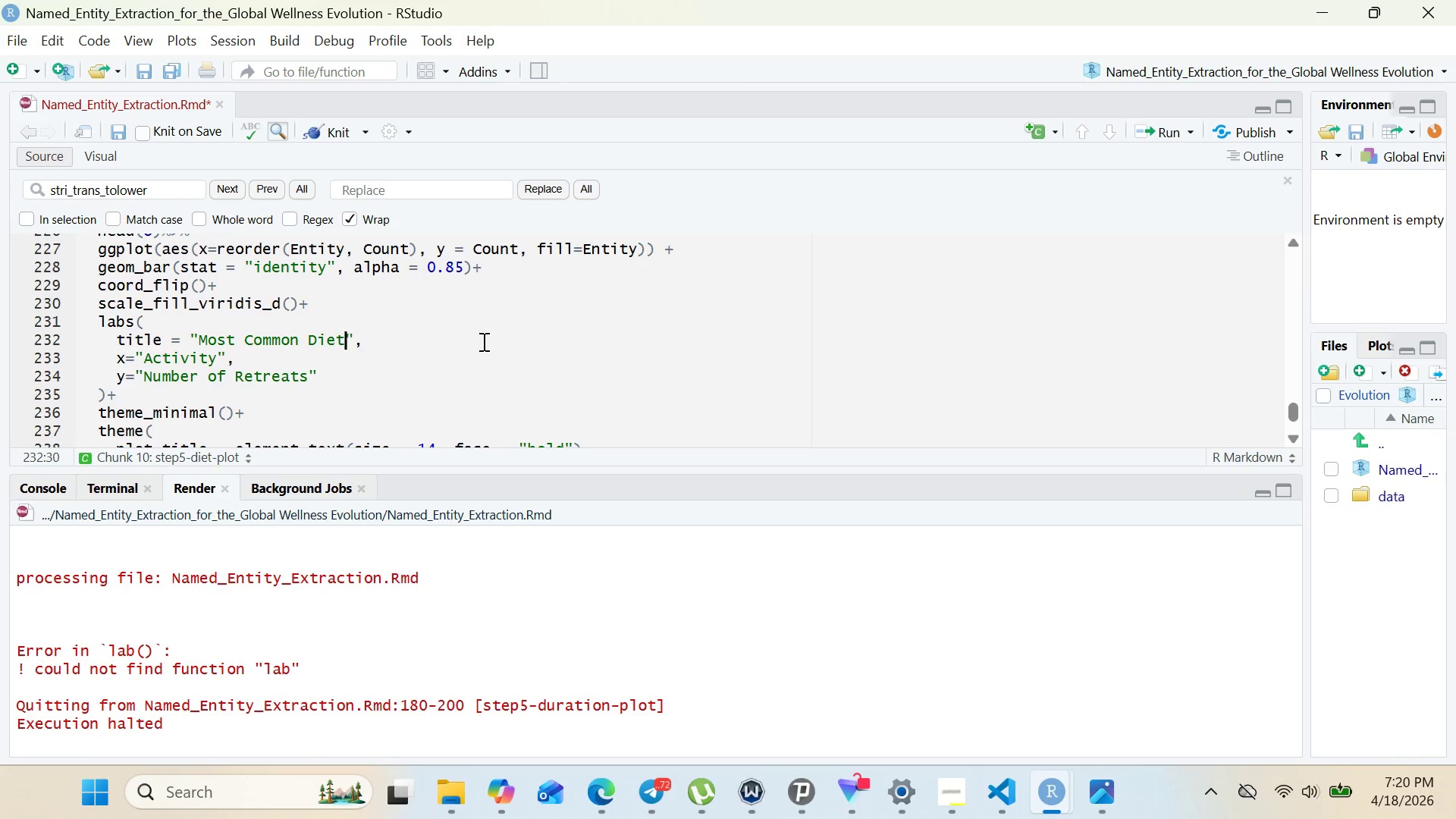 
key(Control+T)
 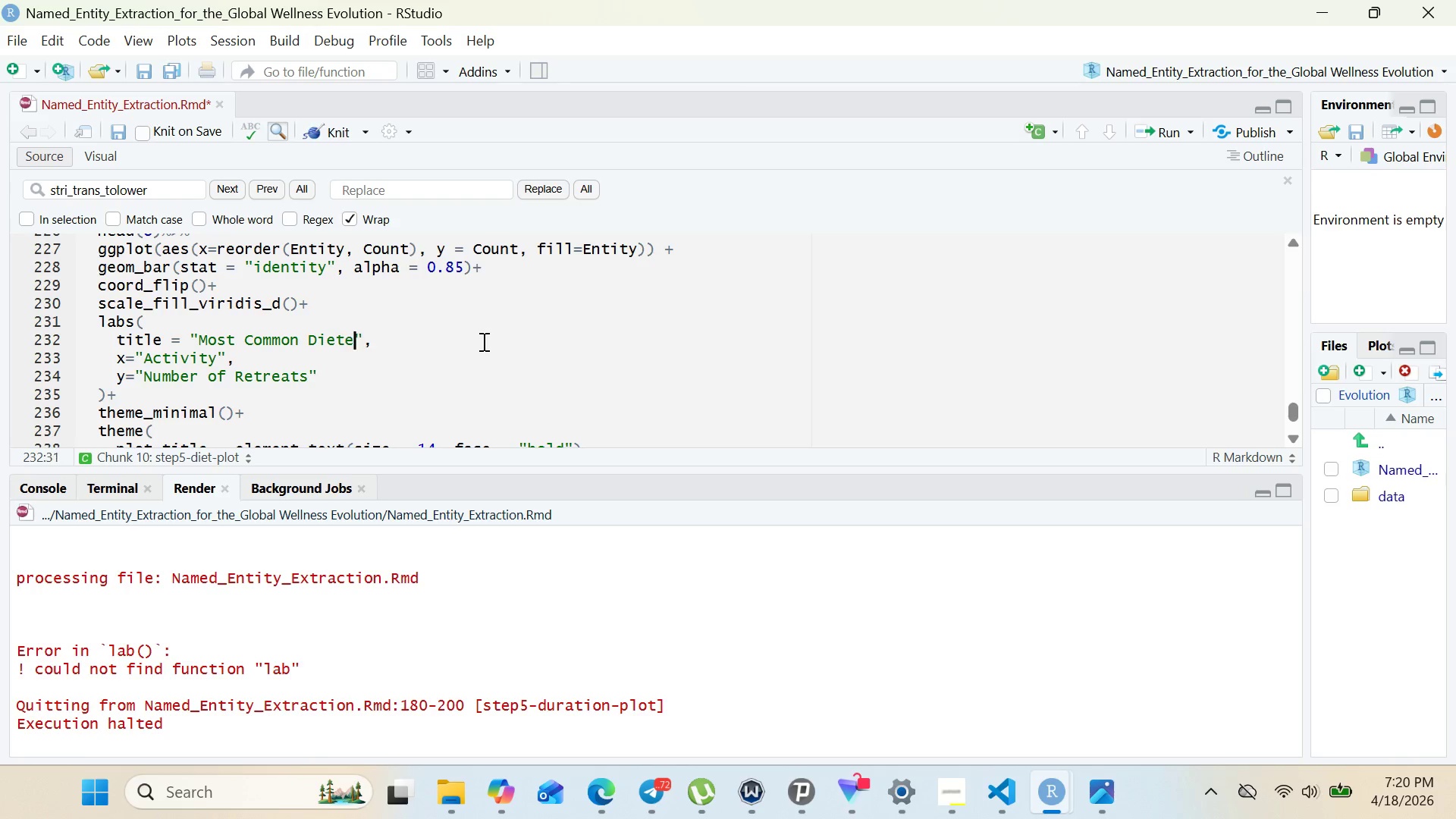 
key(Control+E)
 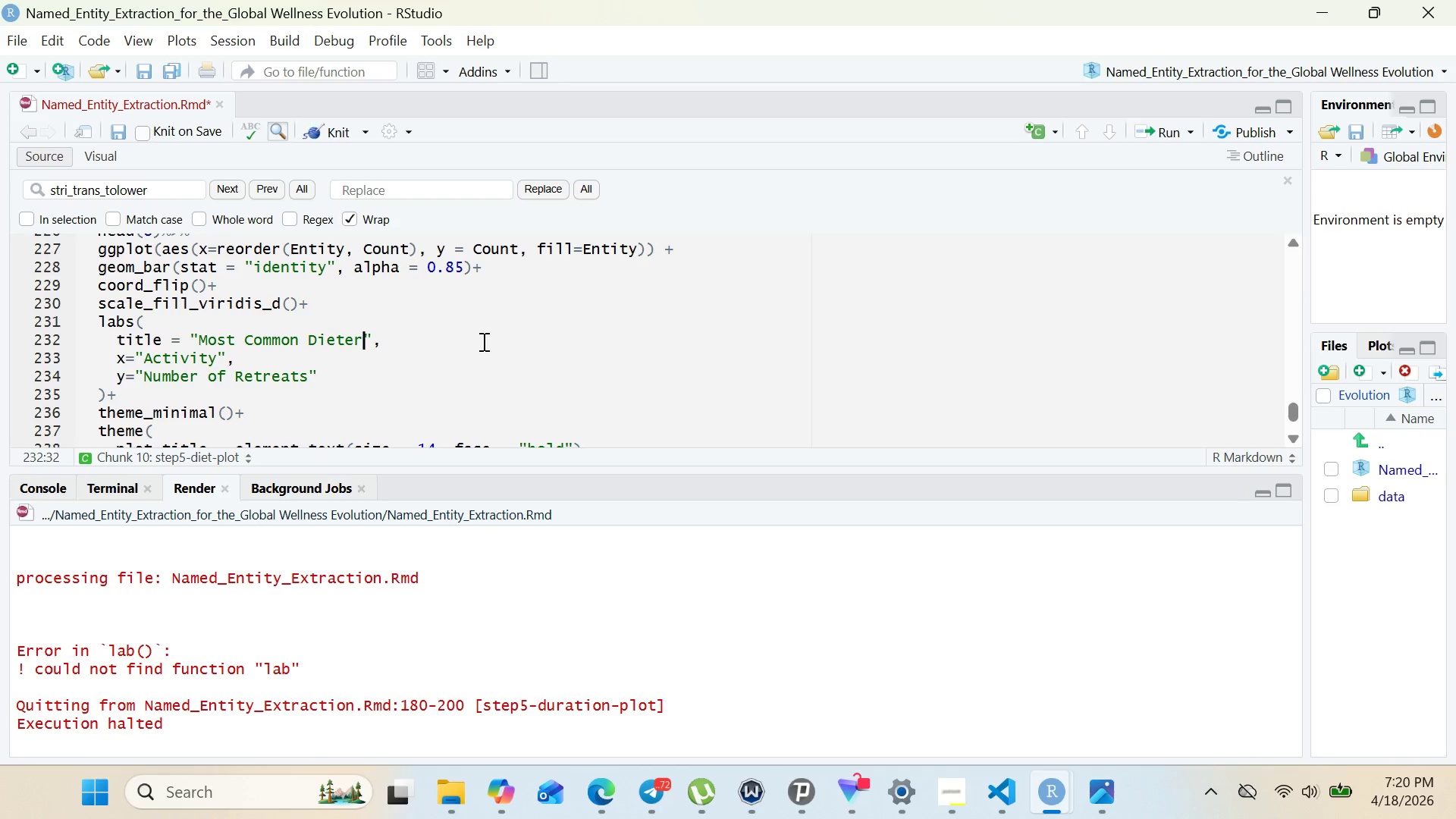 
key(Control+R)
 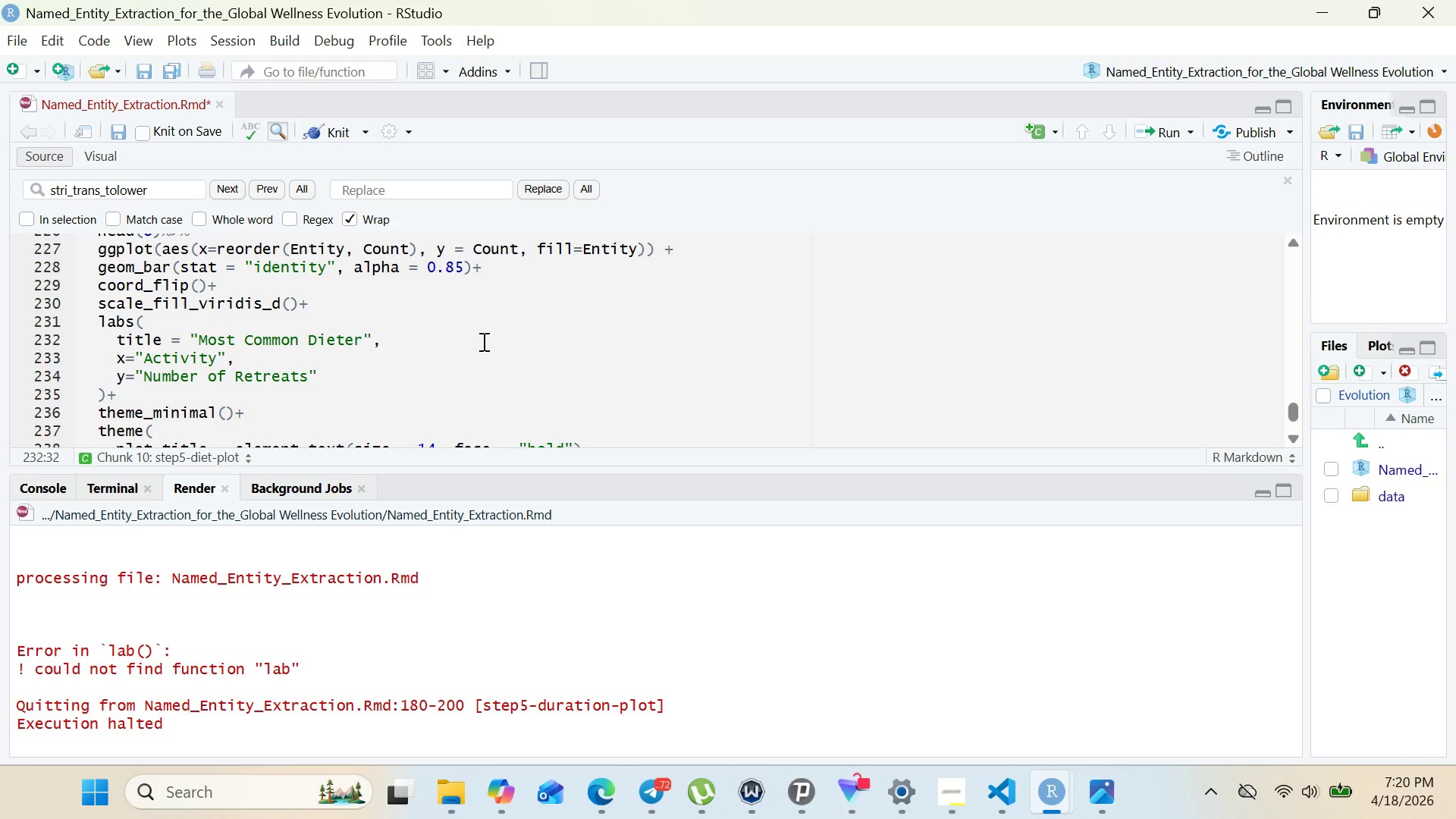 
key(Control+Y)
 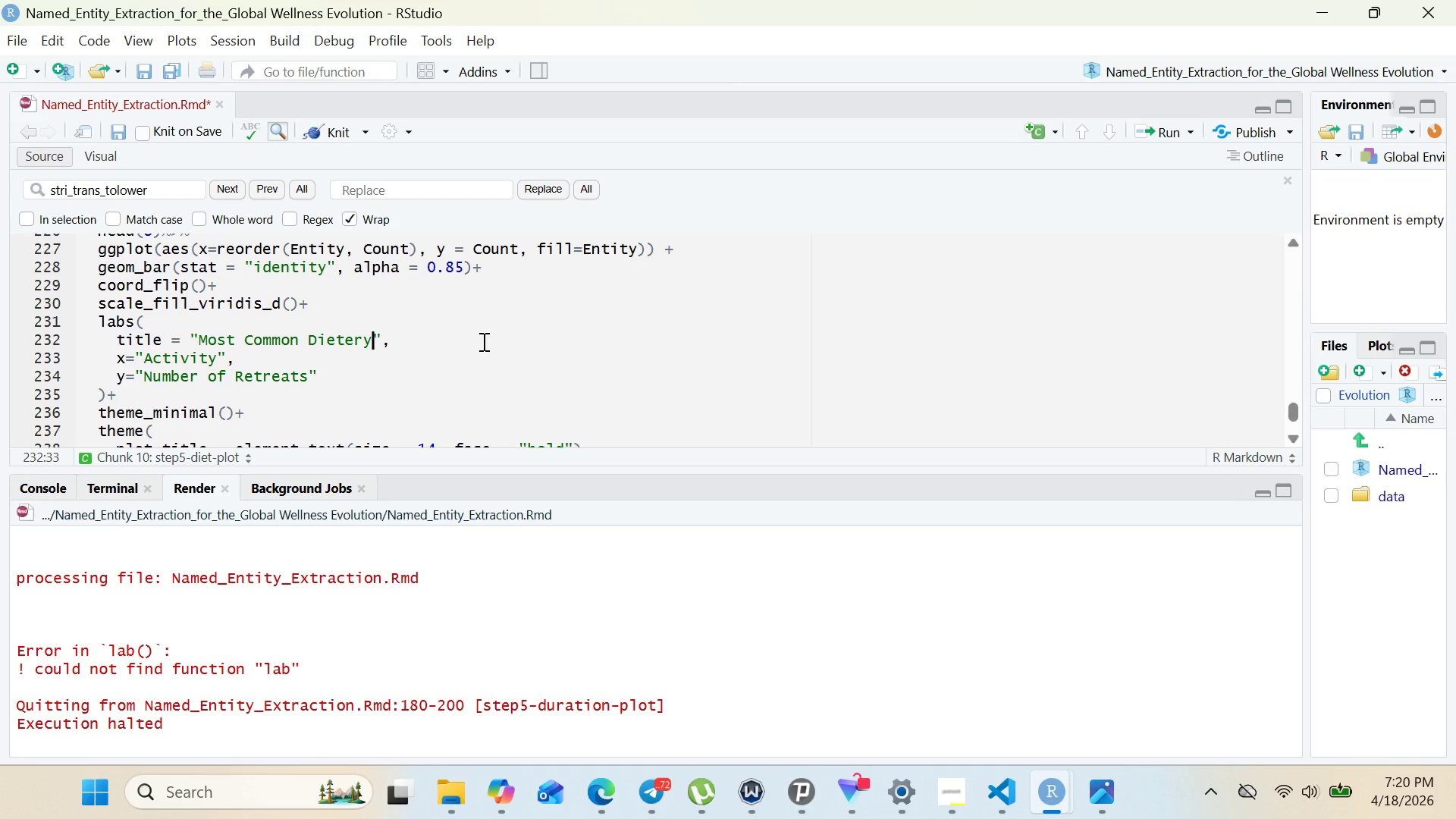 
key(Control+ArrowLeft)
 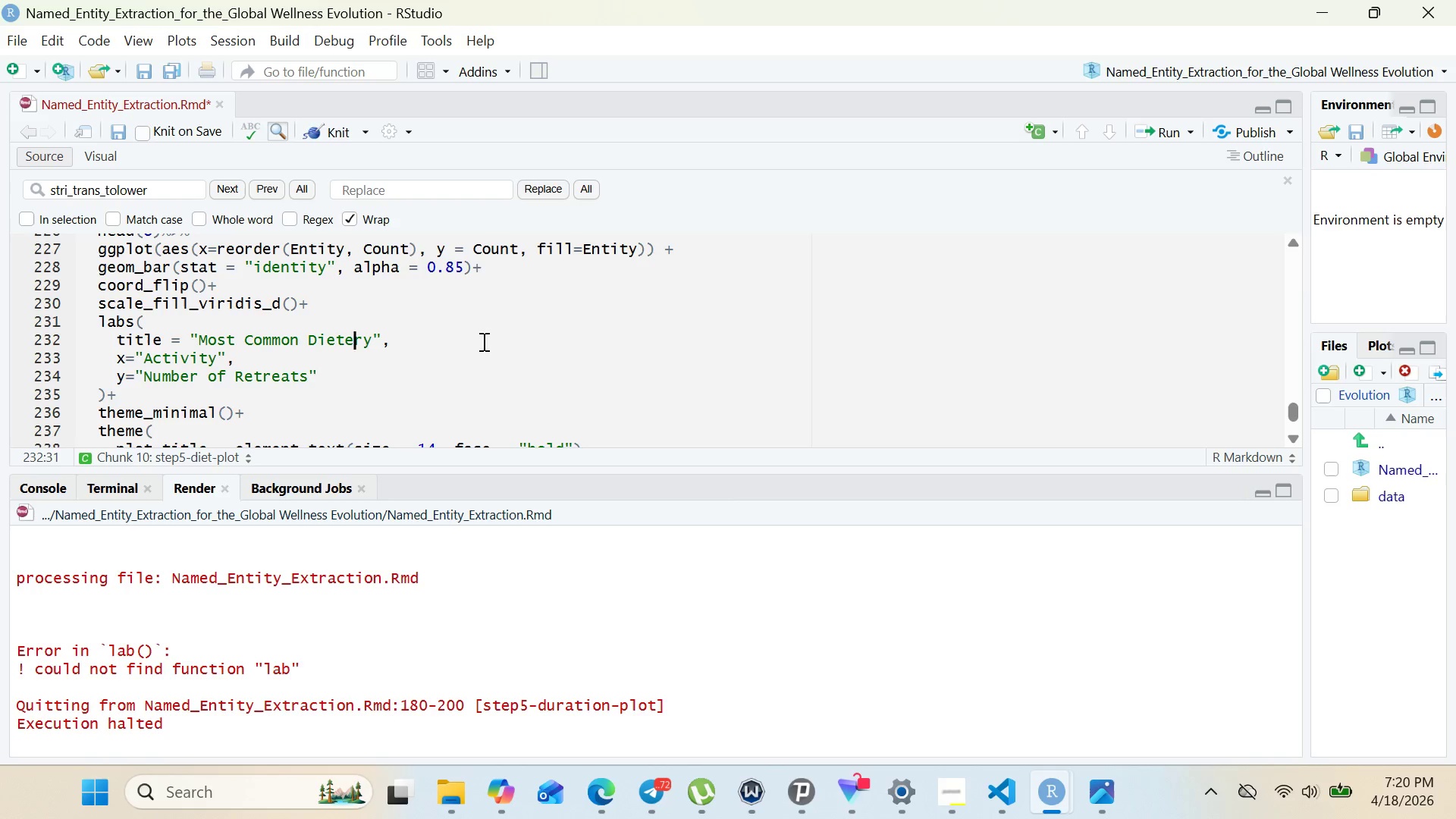 
key(Control+ArrowLeft)
 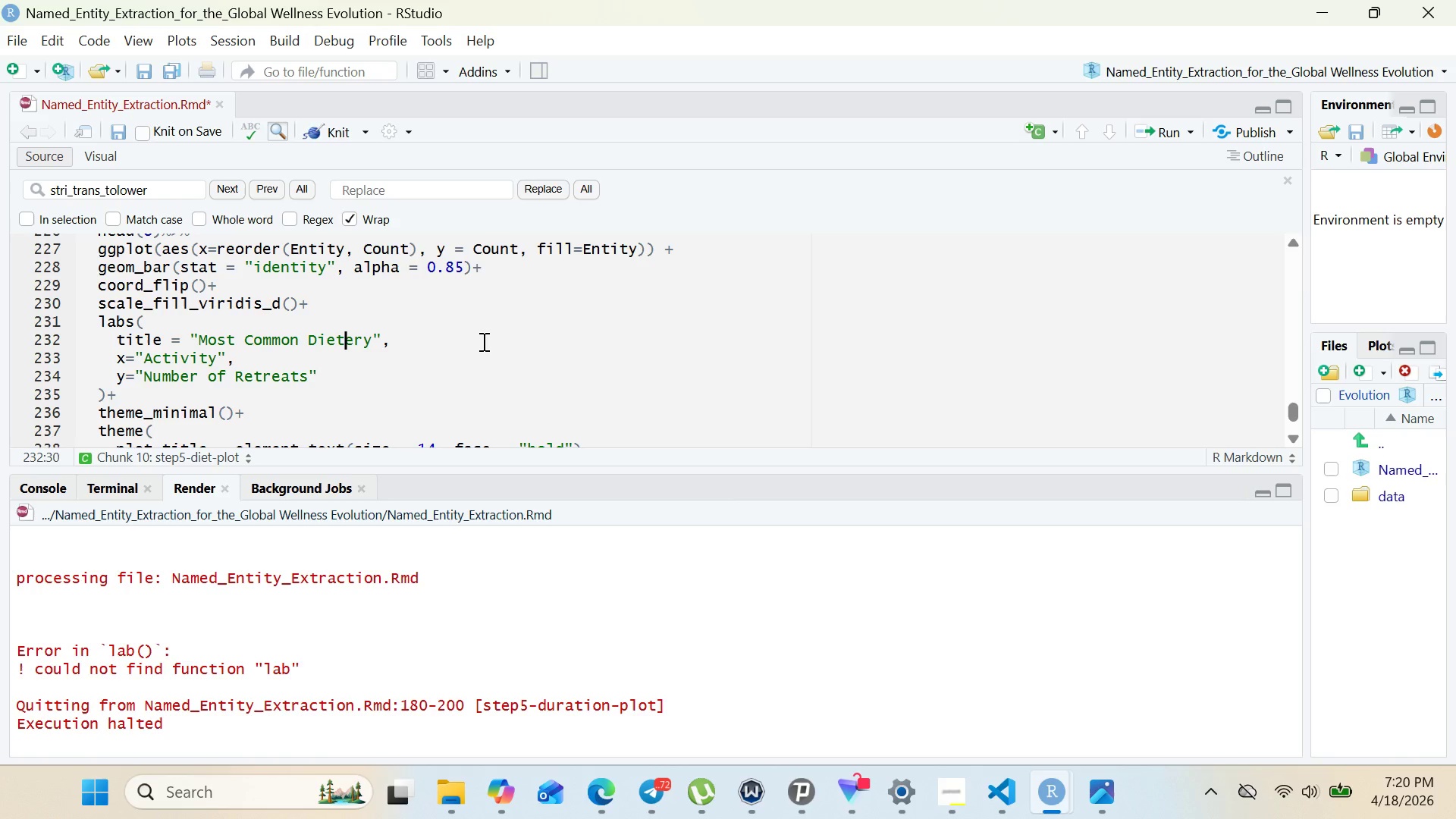 
key(Control+ArrowLeft)
 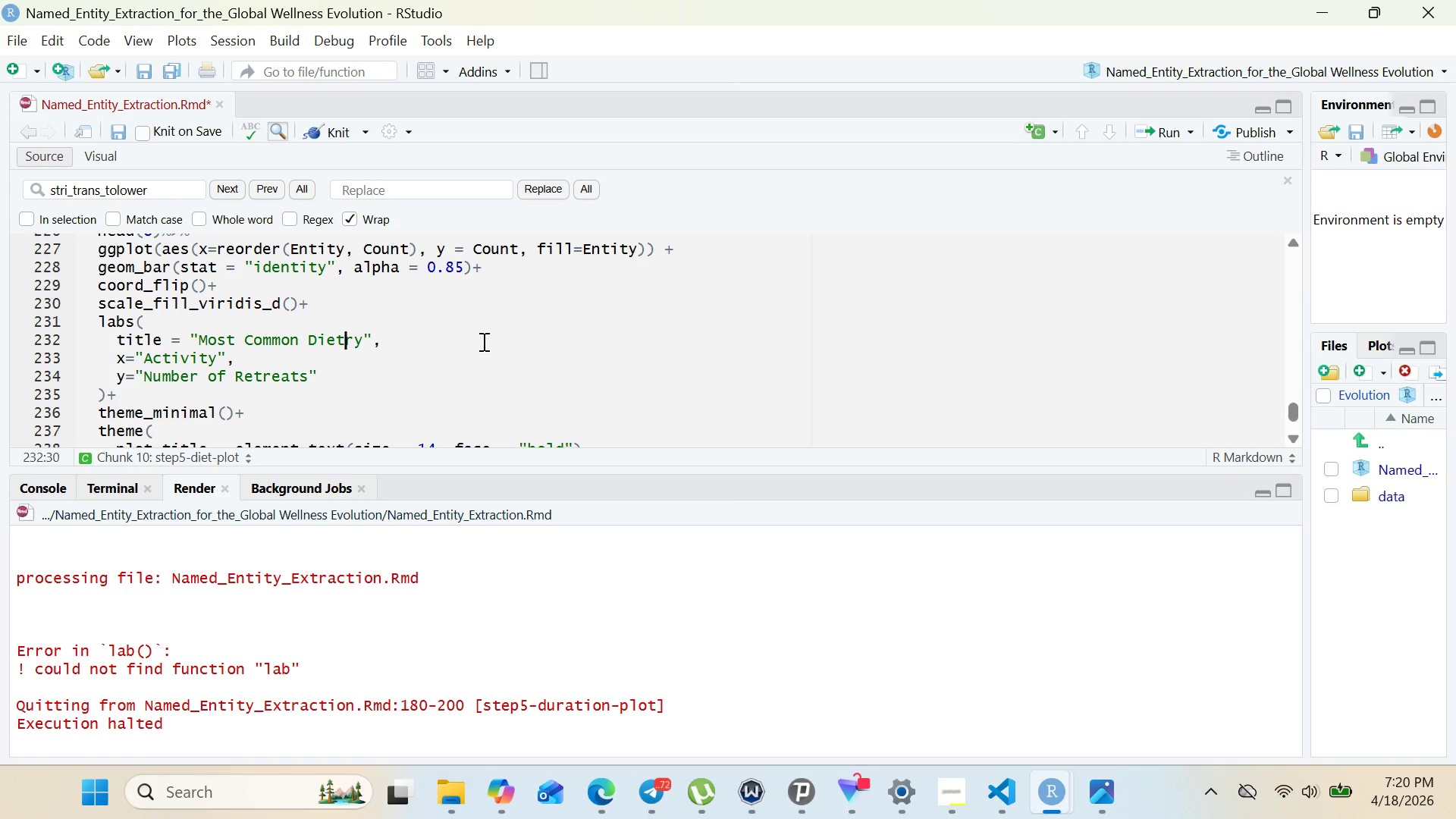 
key(Control+Delete)
 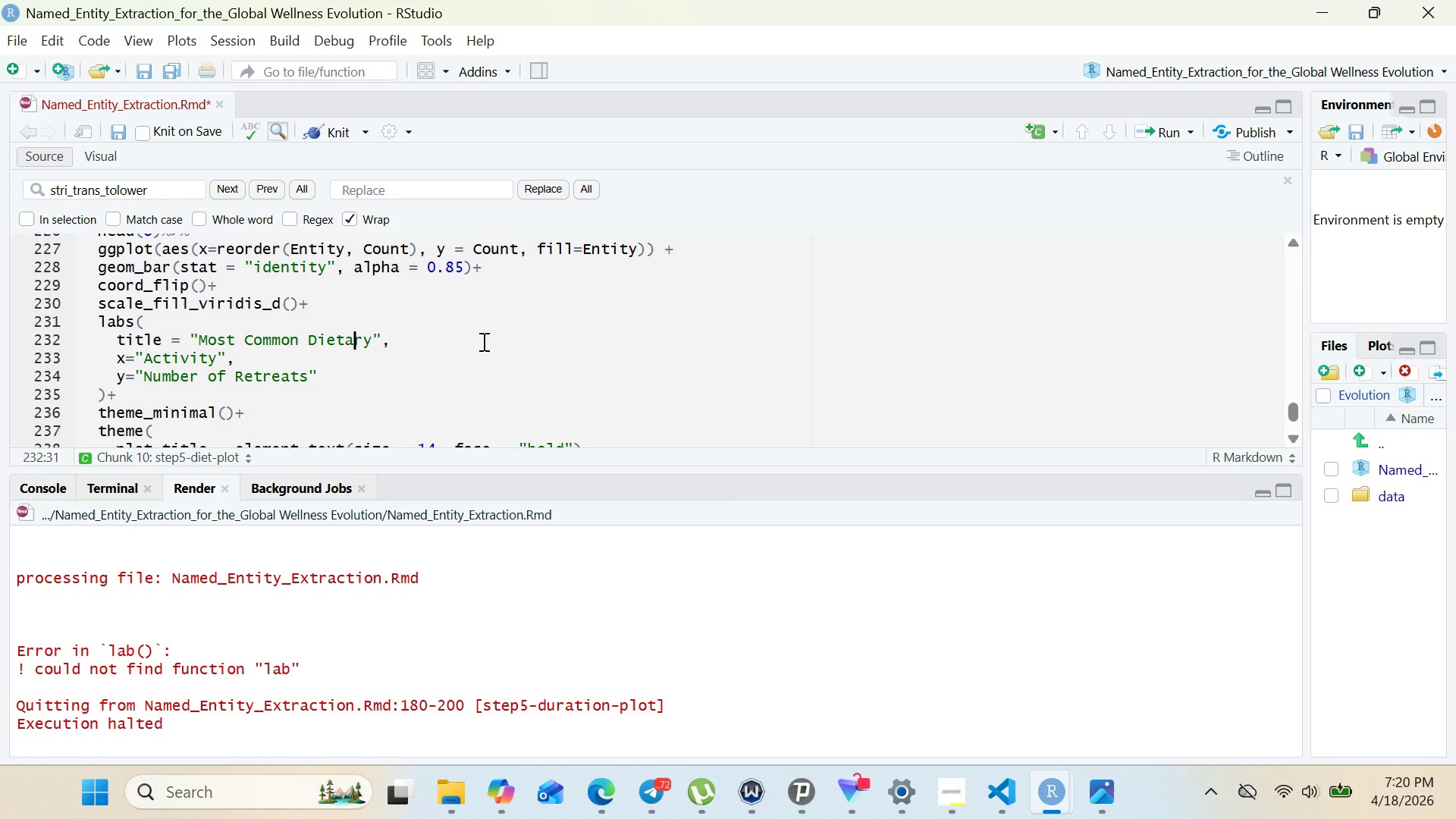 
key(Control+A)
 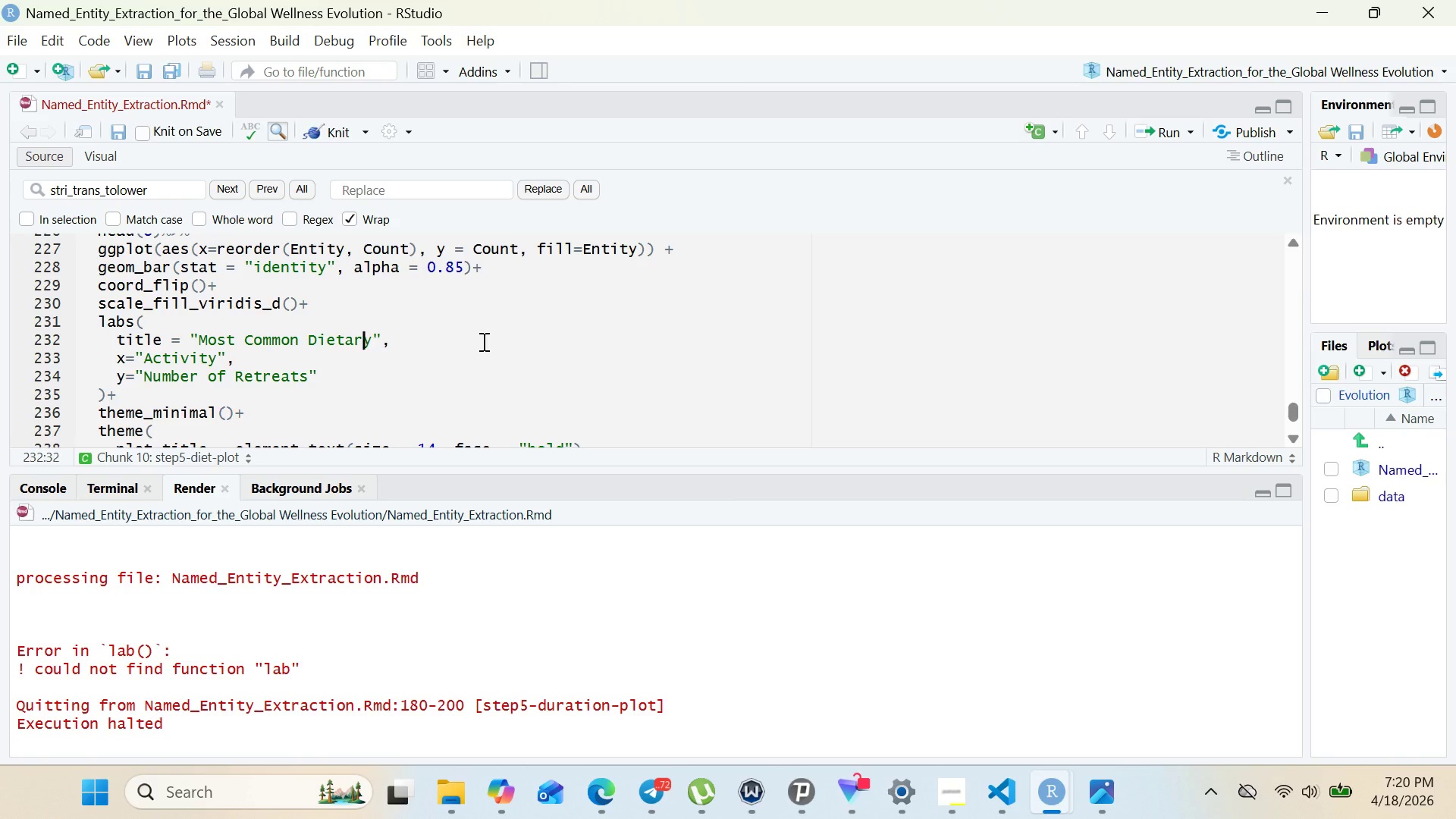 
key(Control+ArrowRight)
 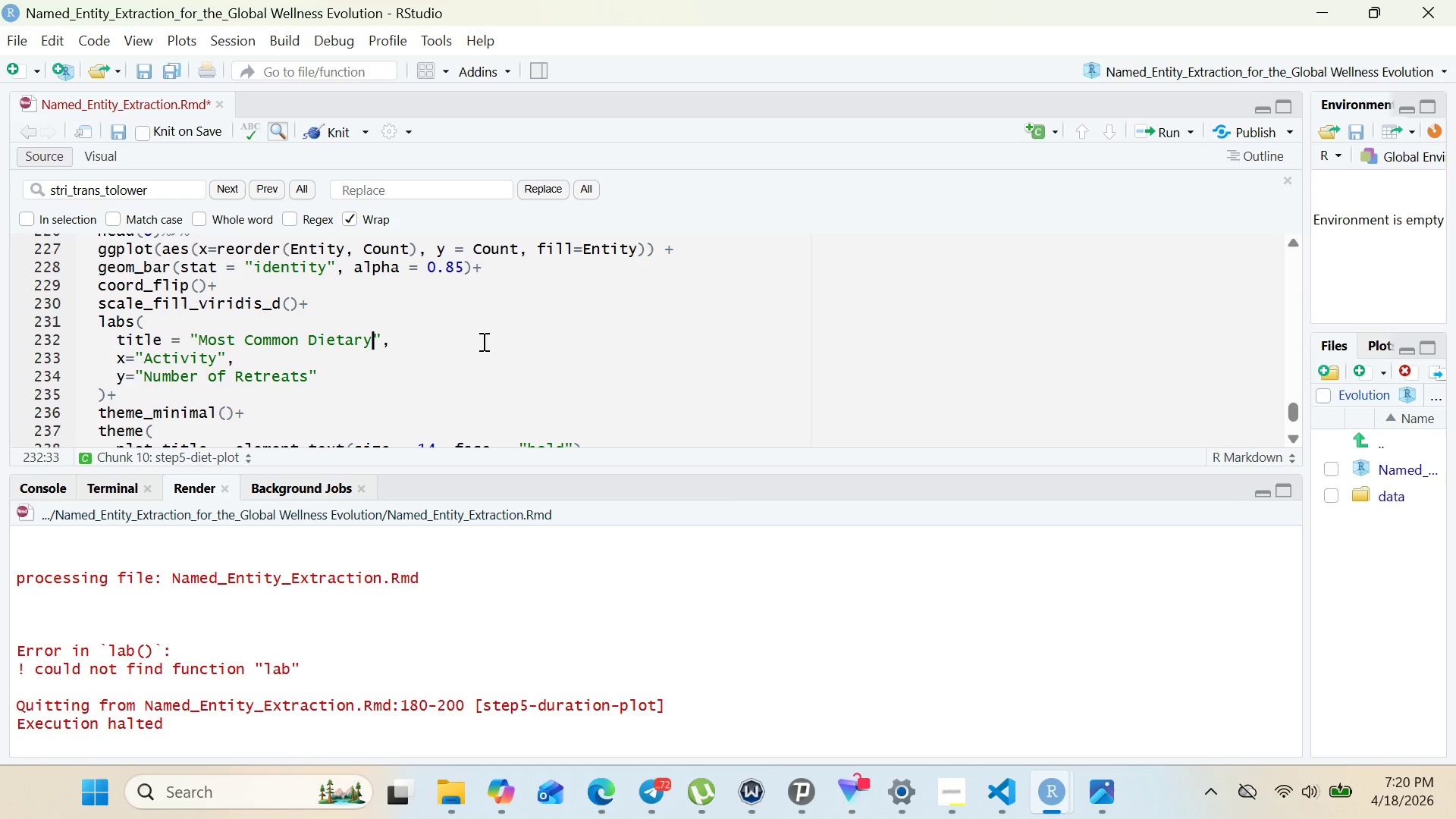 
key(Control+ArrowRight)
 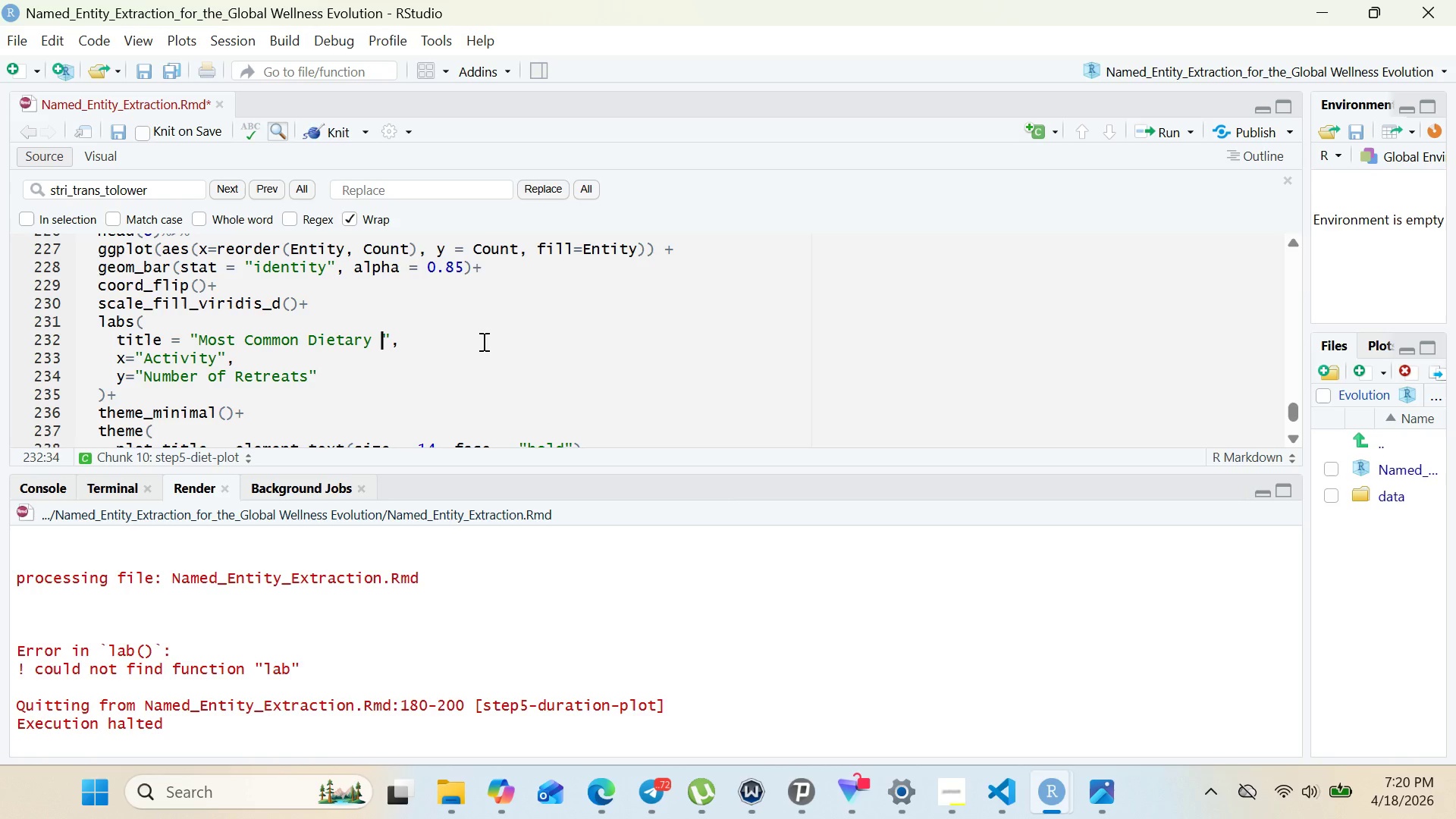 
key(Control+Space)
 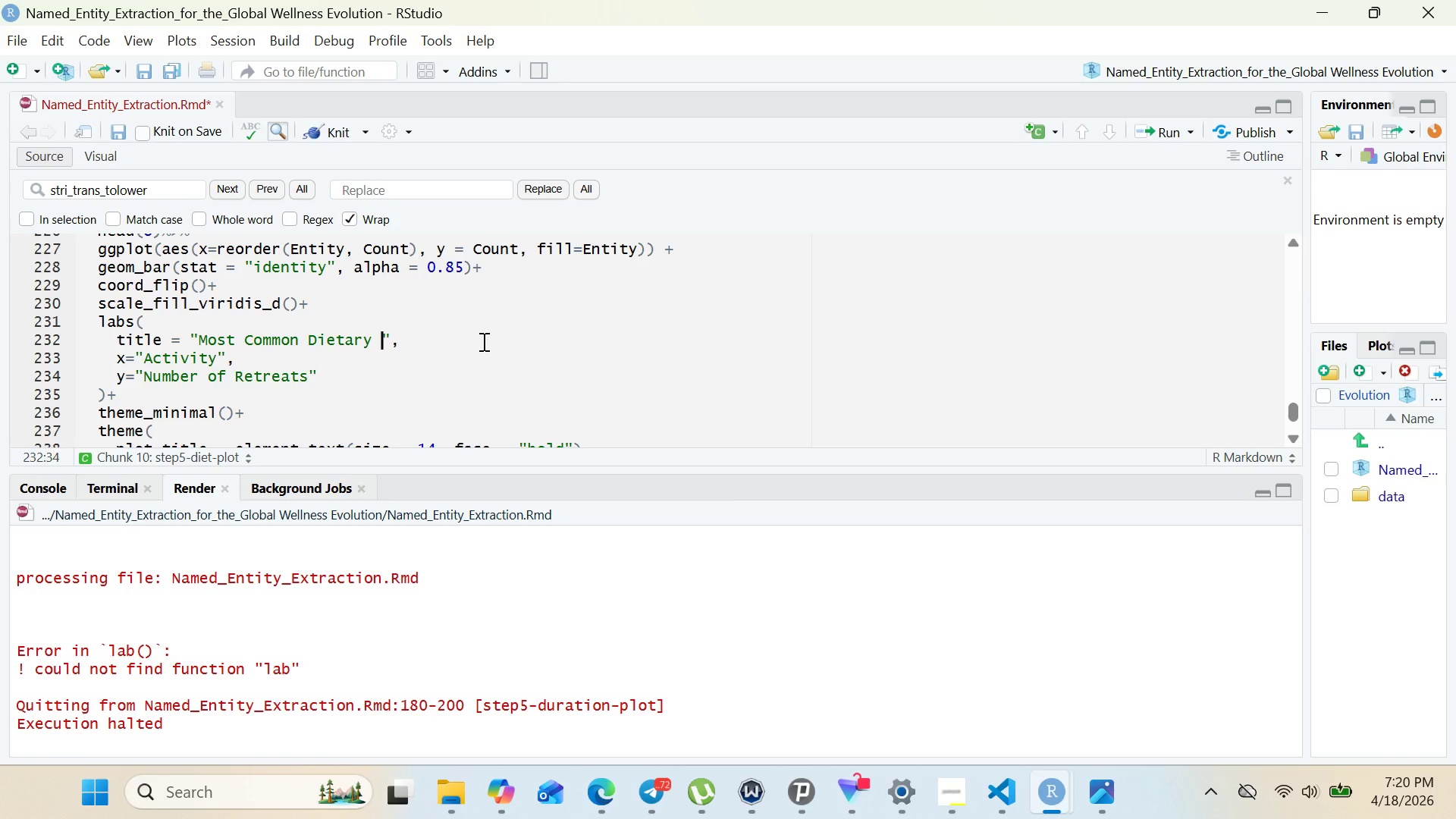 
key(Control+Shift+P)
 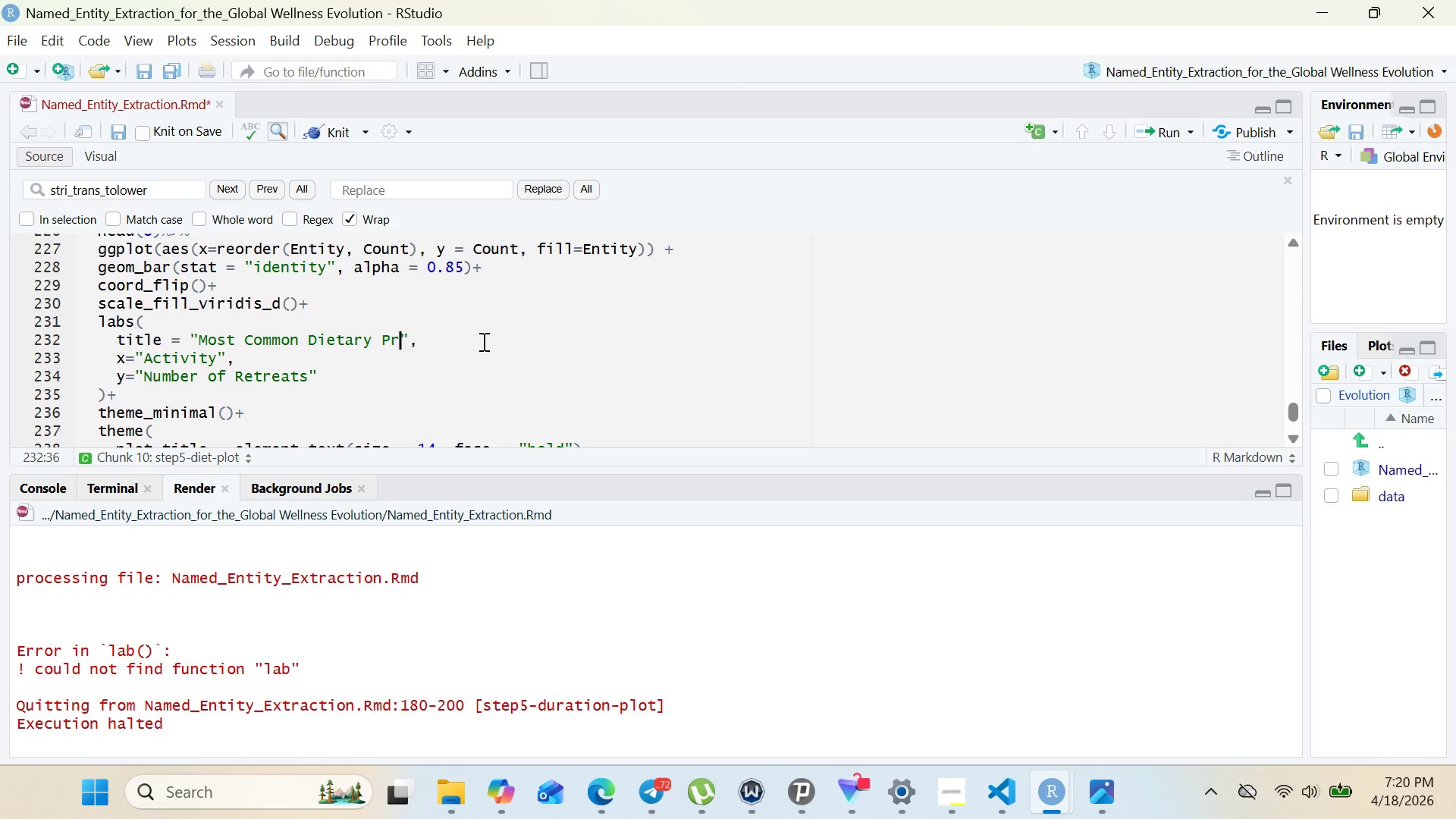 
key(Control+R)
 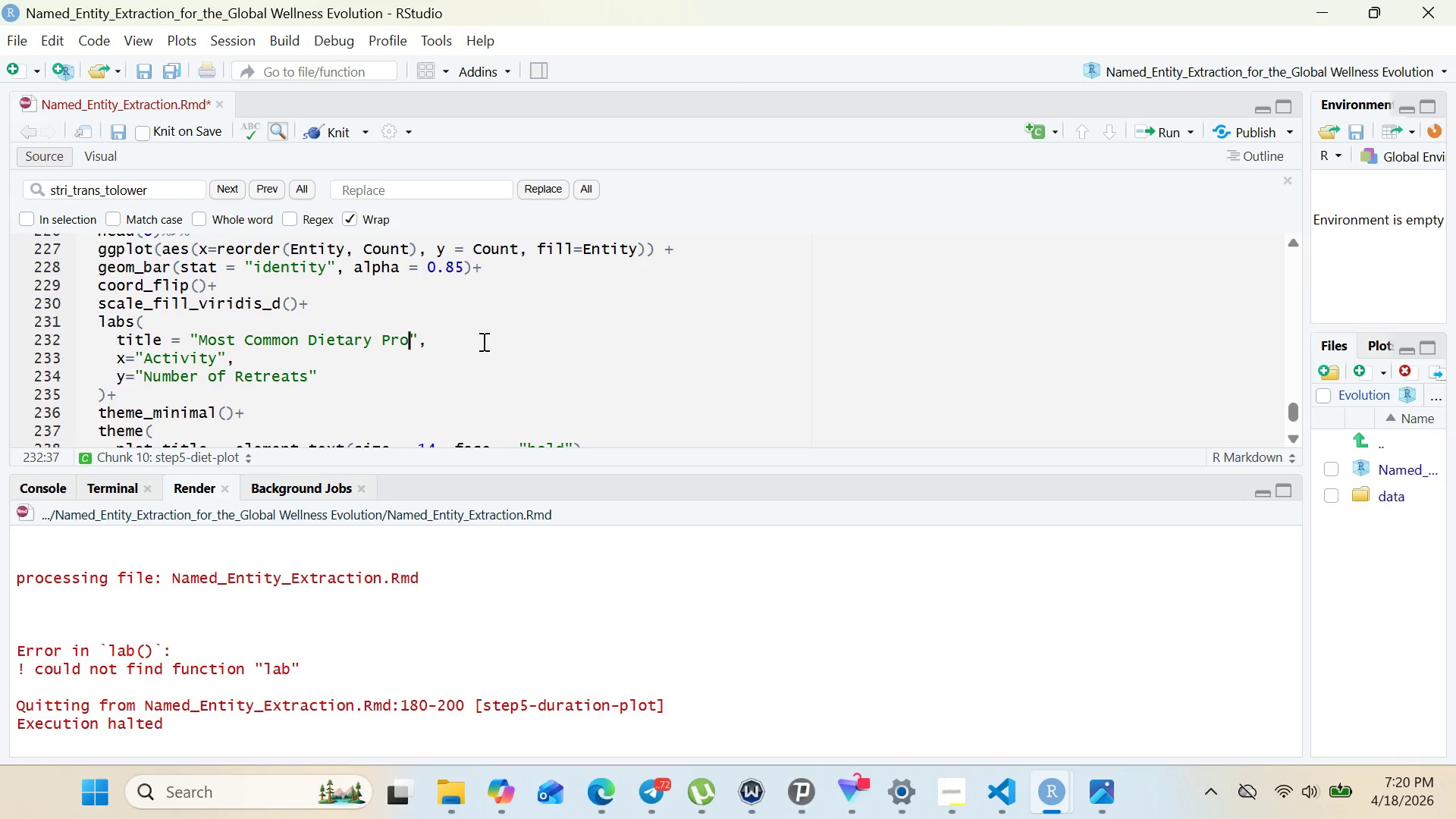 
key(Control+O)
 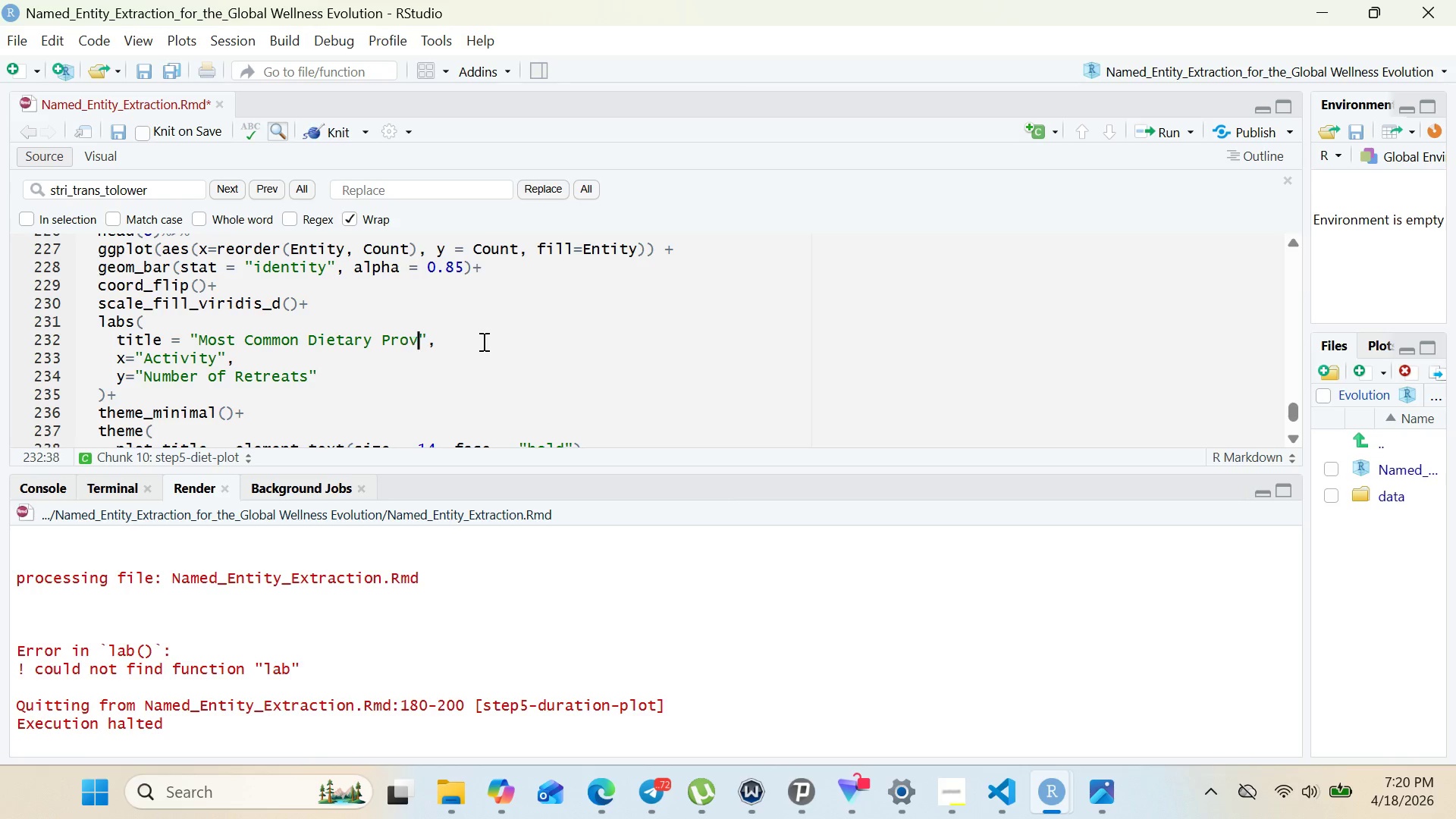 
key(Control+V)
 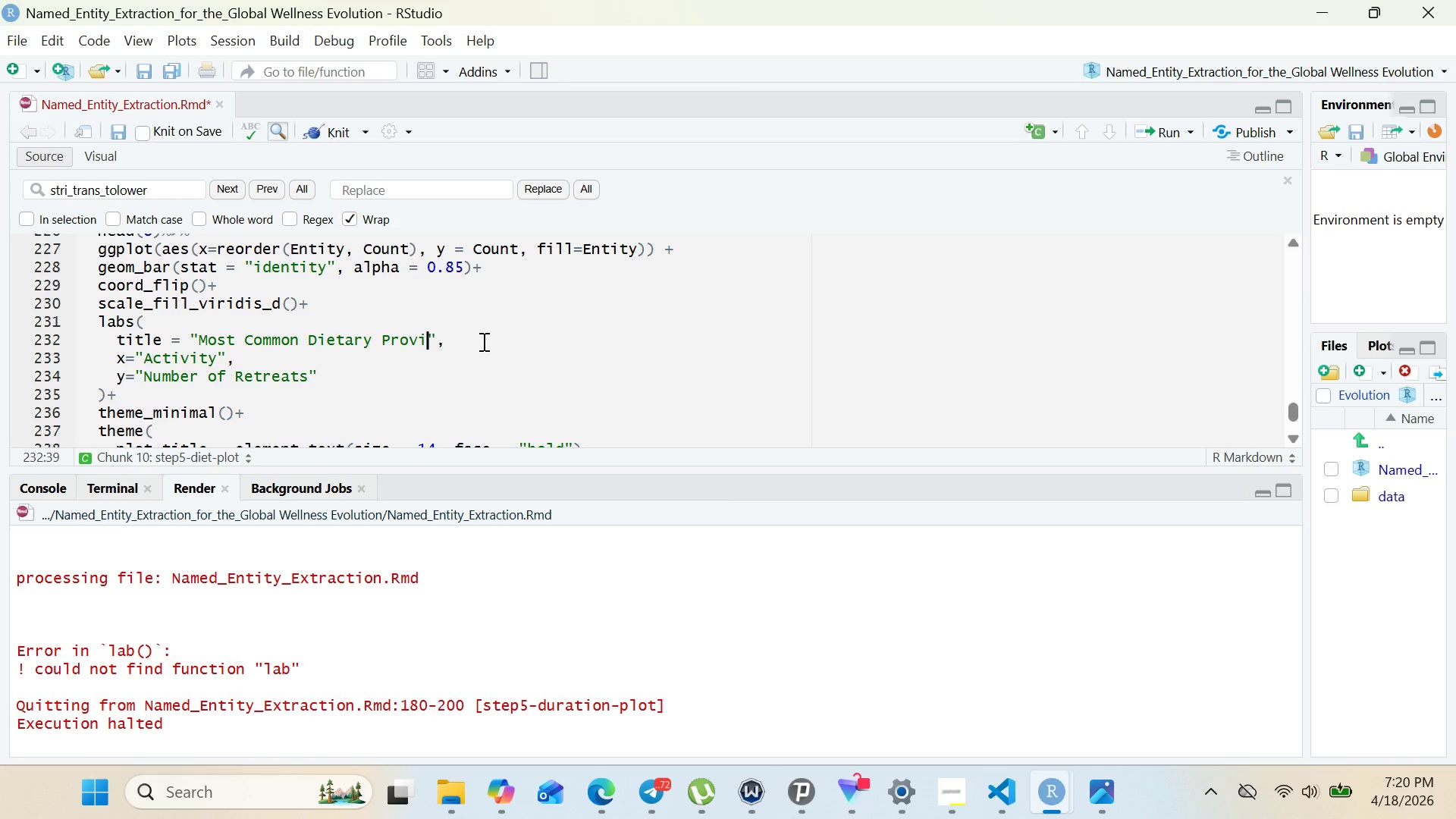 
key(Control+I)
 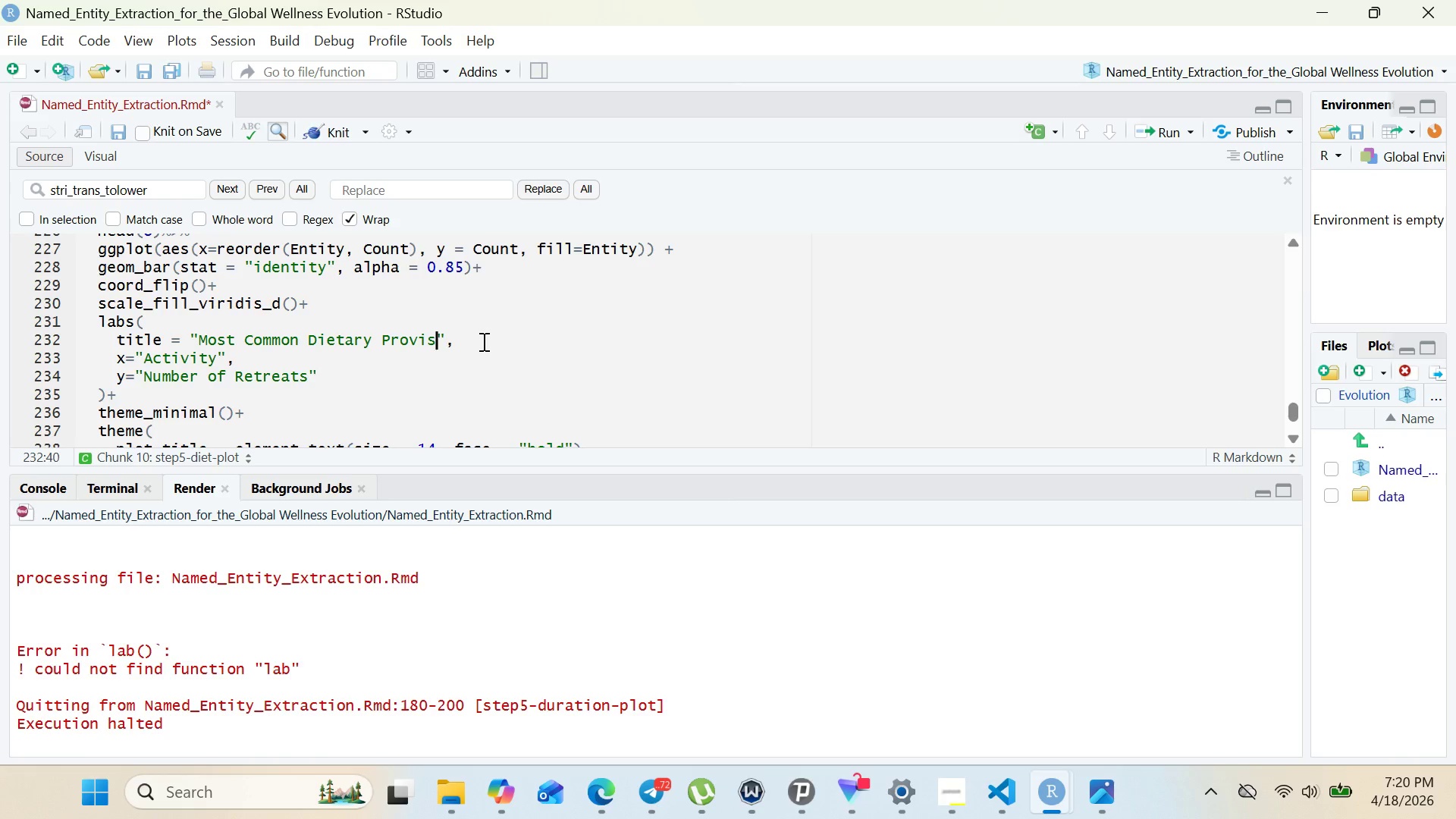 
key(Control+S)
 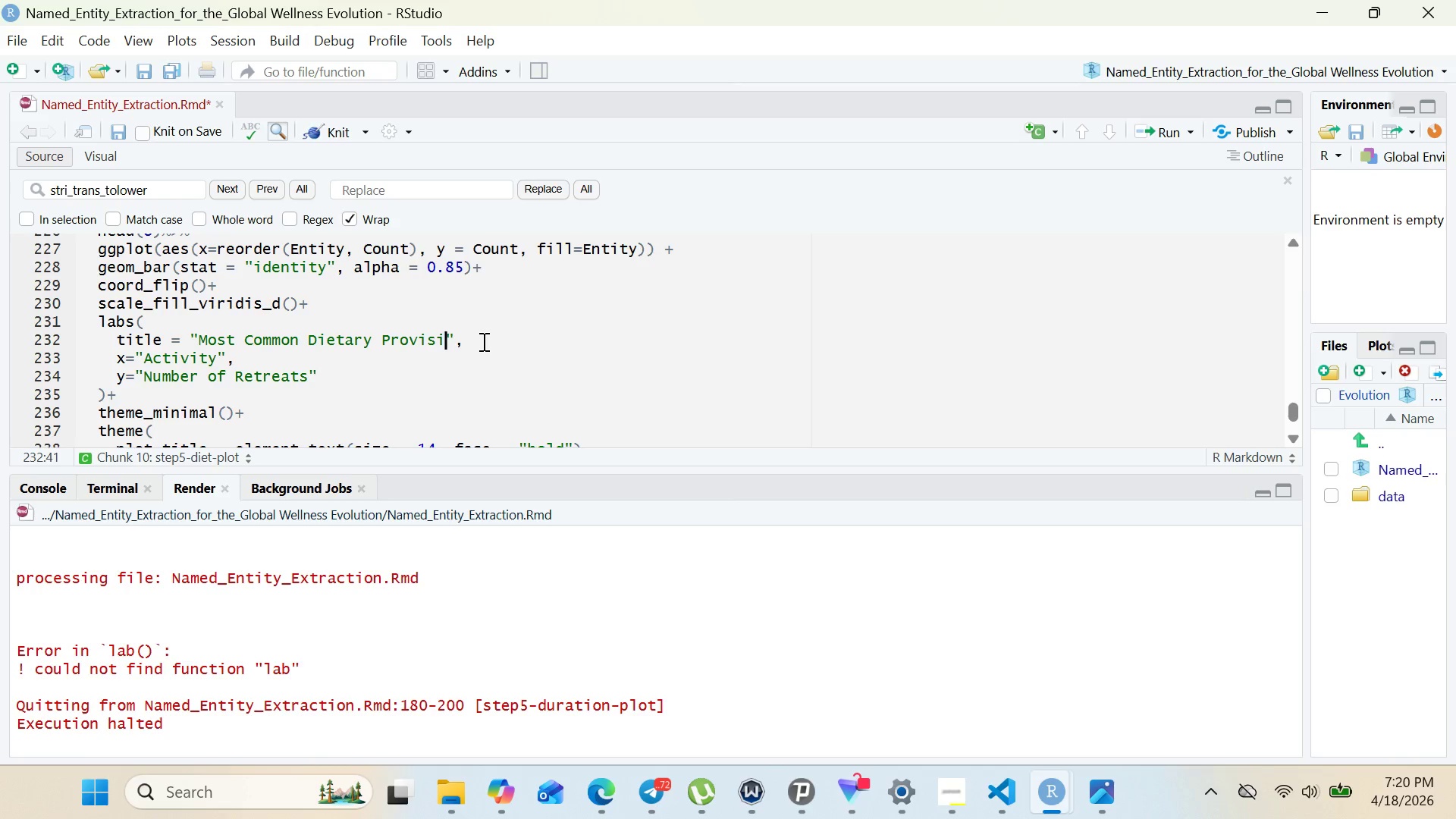 
key(Control+I)
 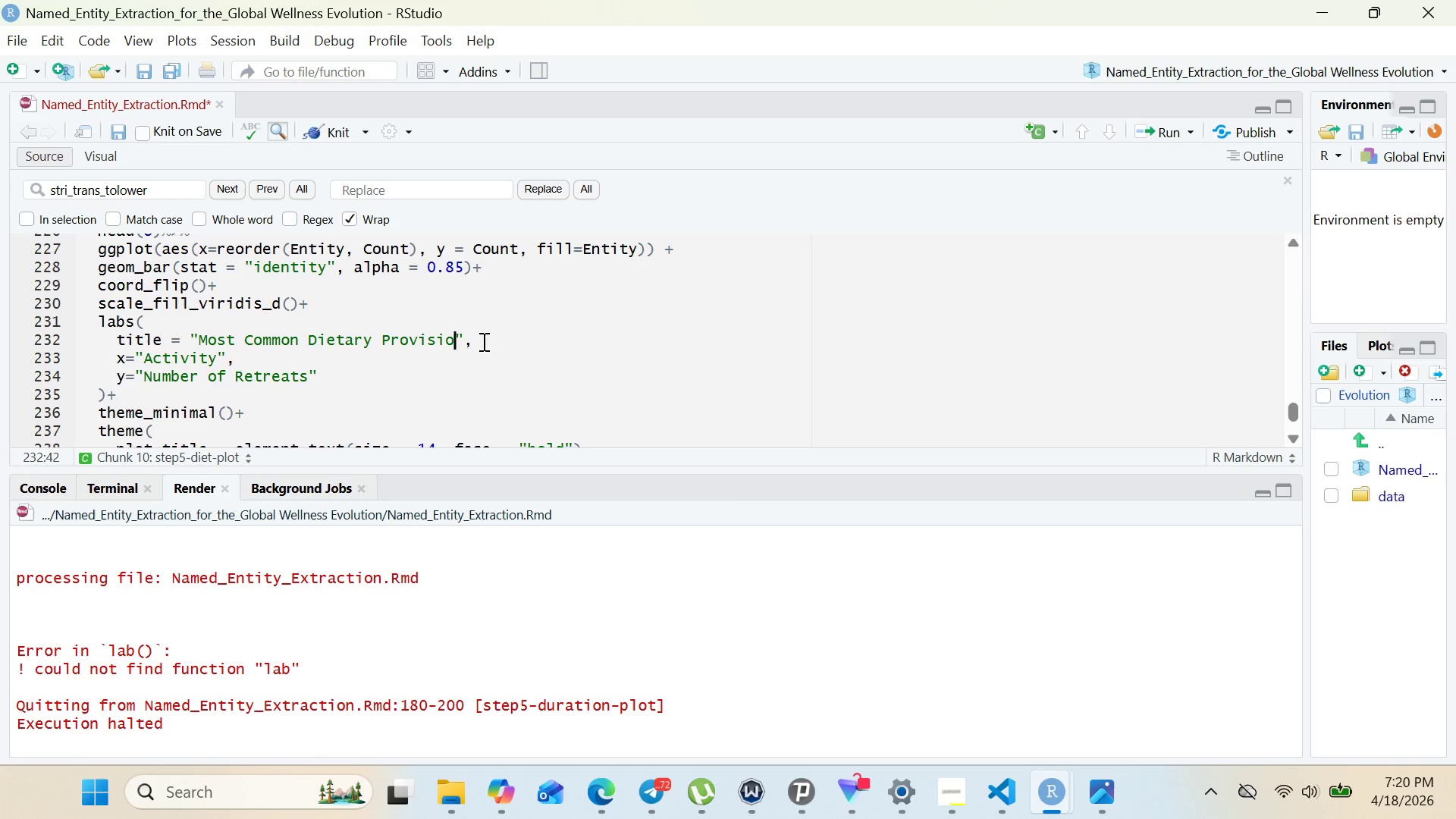 
key(Control+O)
 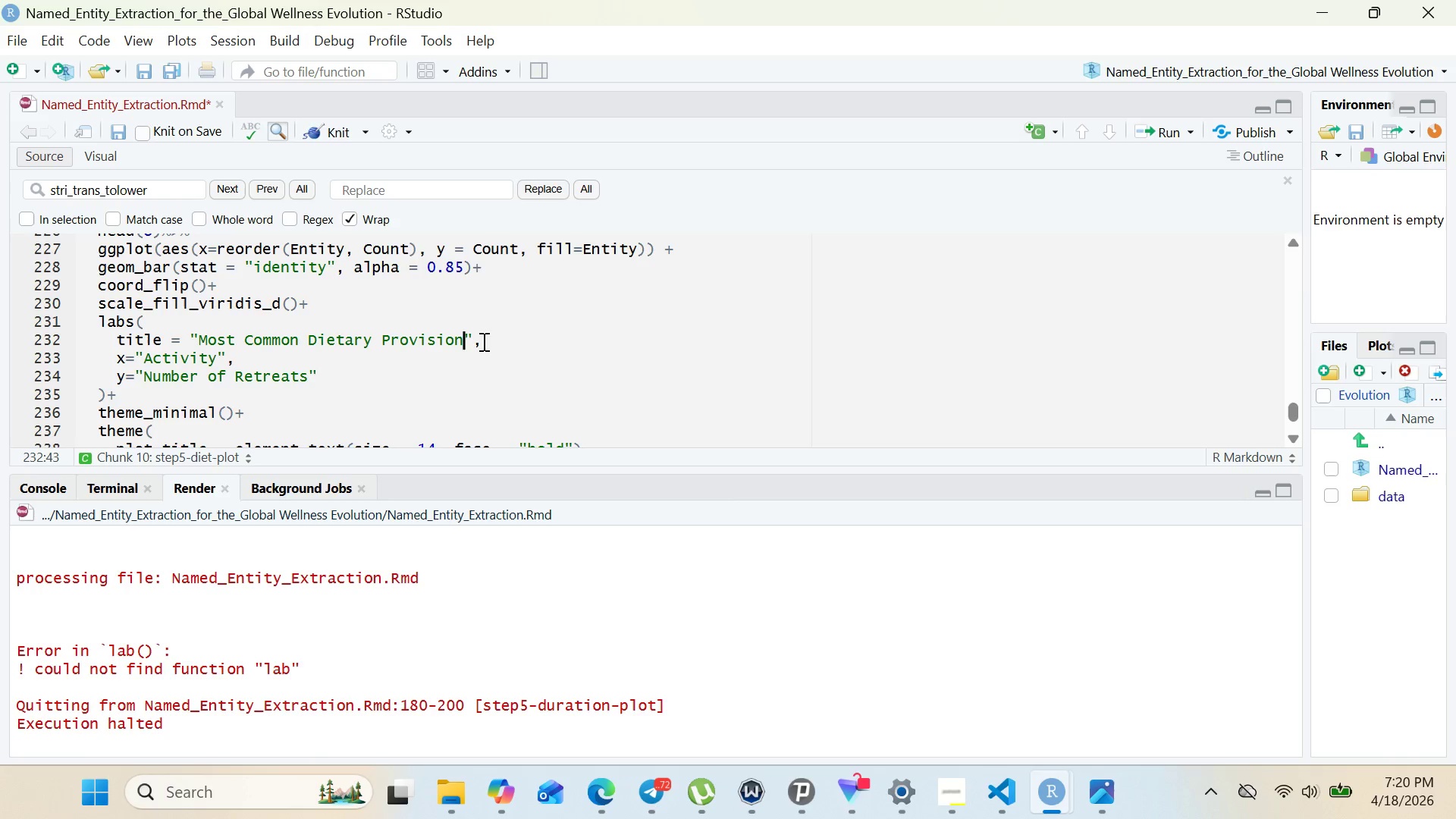 
key(Control+N)
 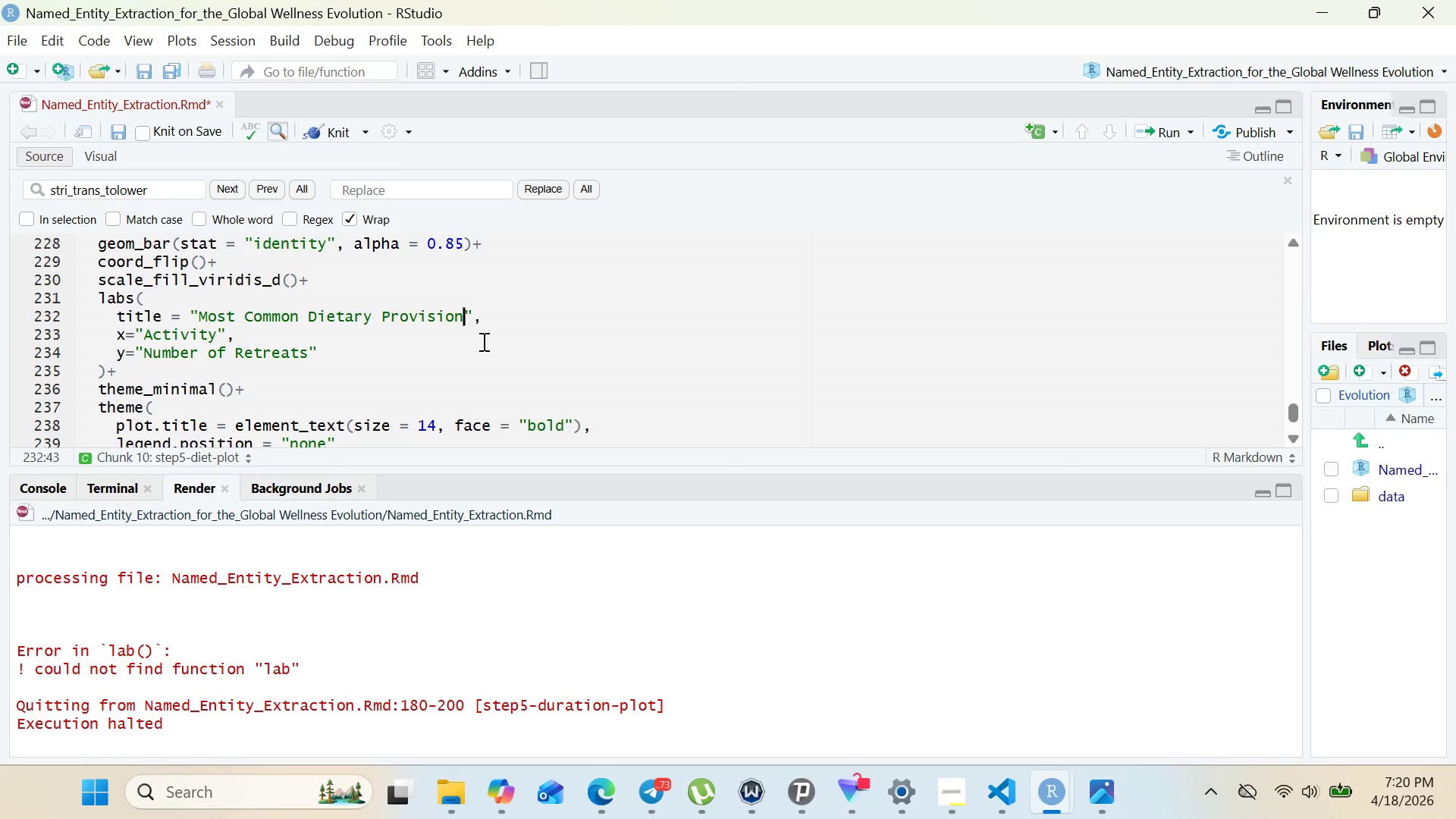 
wait(7.98)
 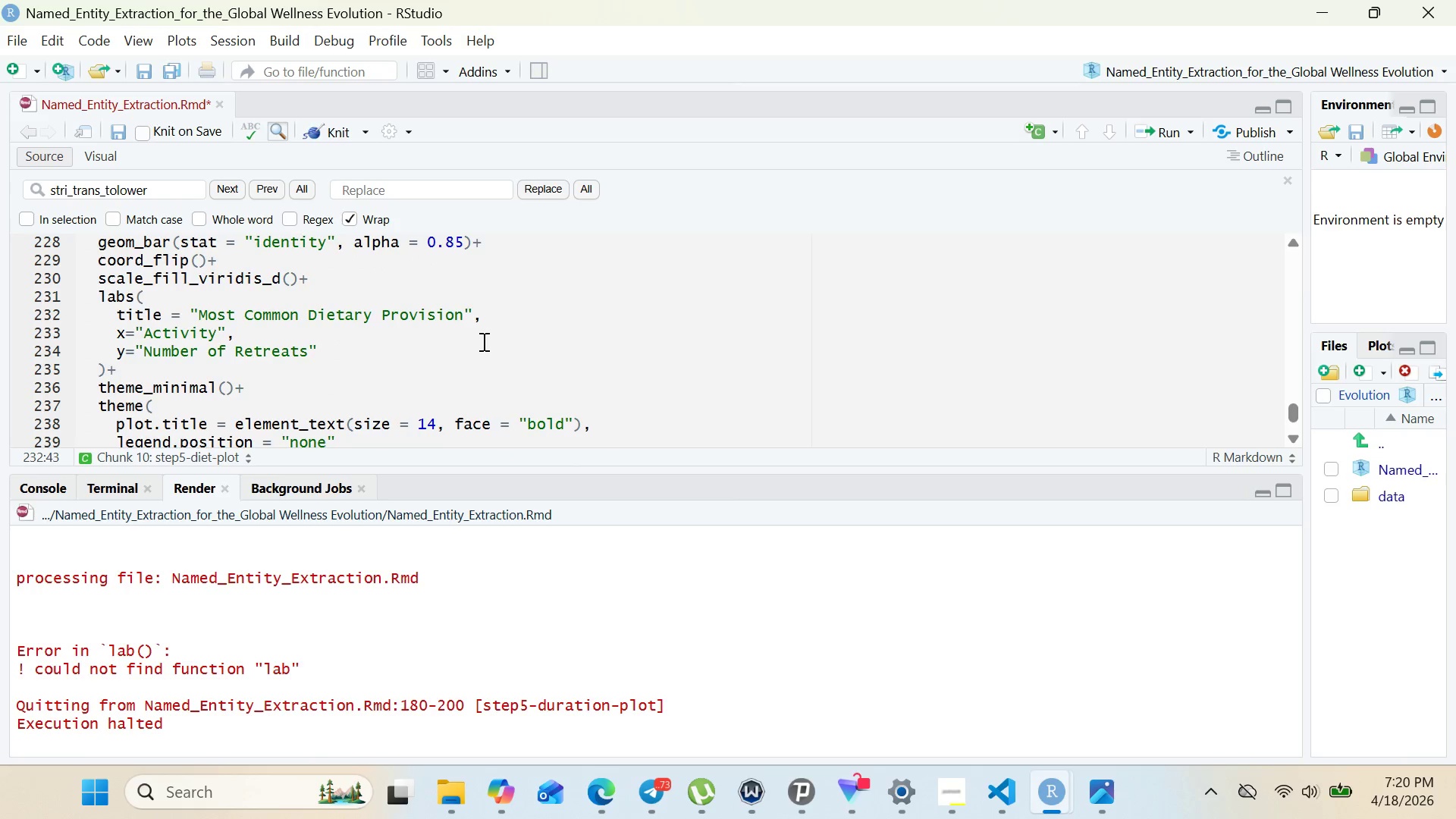 
left_click([312, 303])
 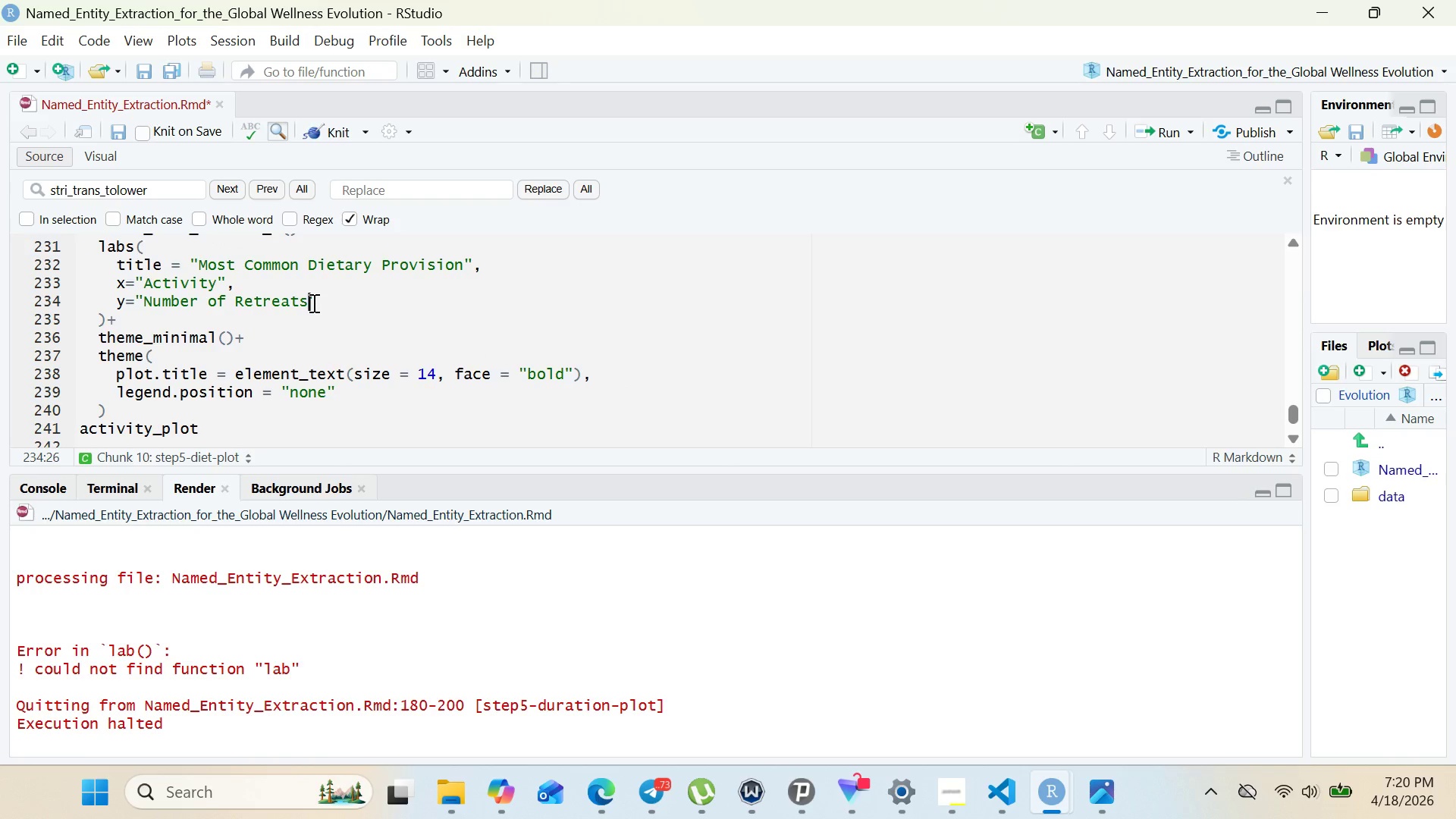 
wait(12.09)
 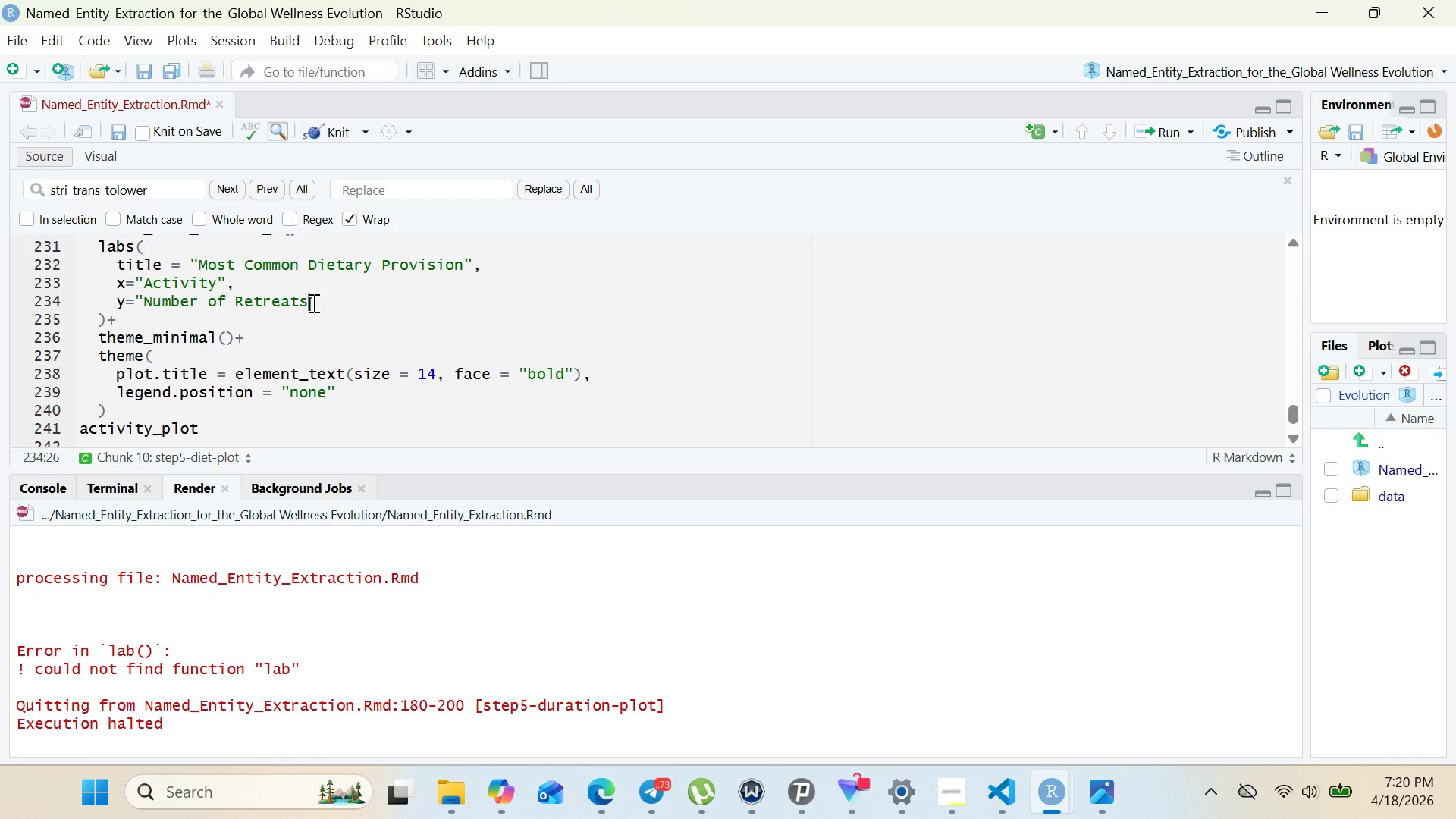 
left_click([312, 303])
 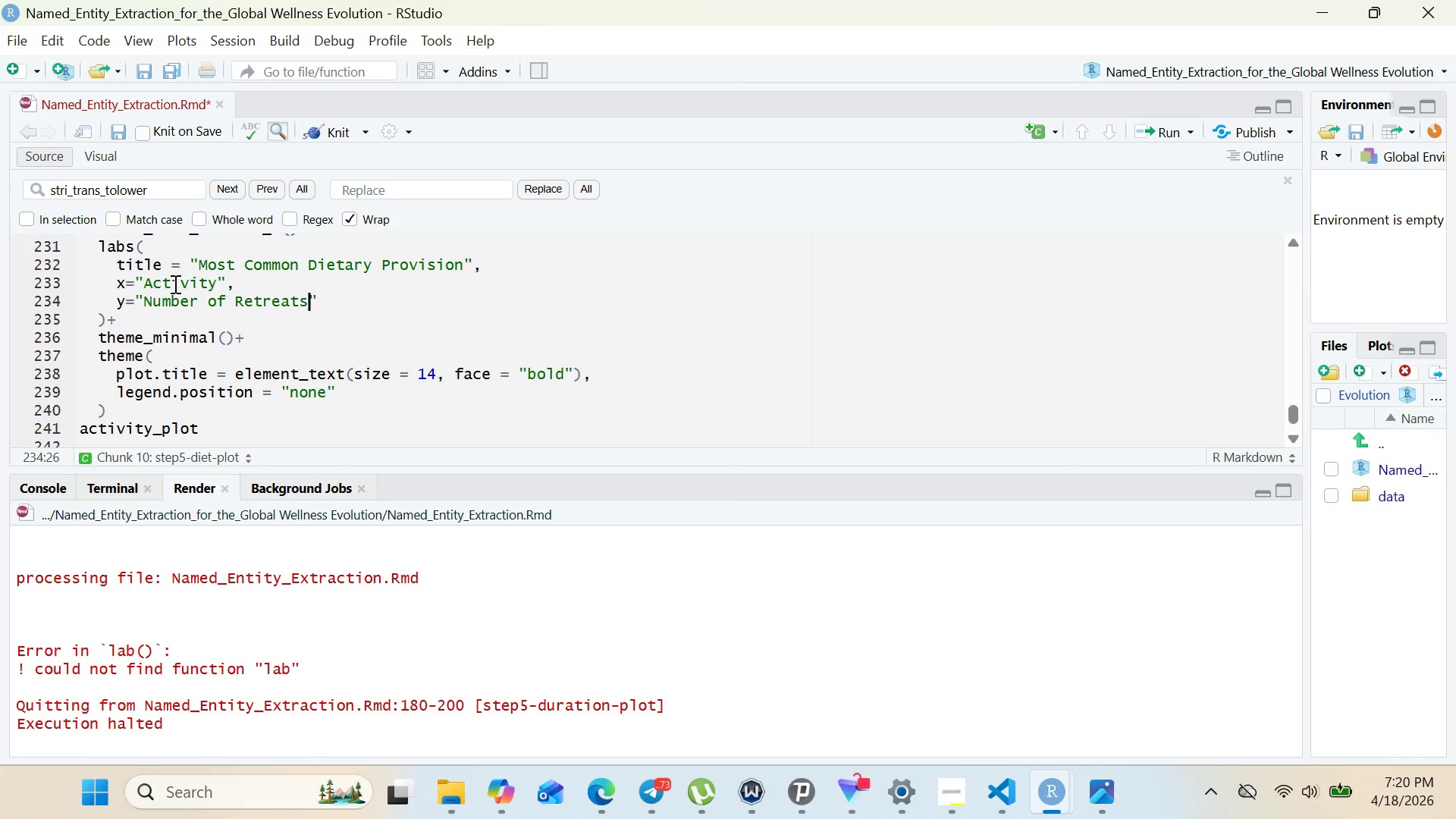 
double_click([174, 284])
 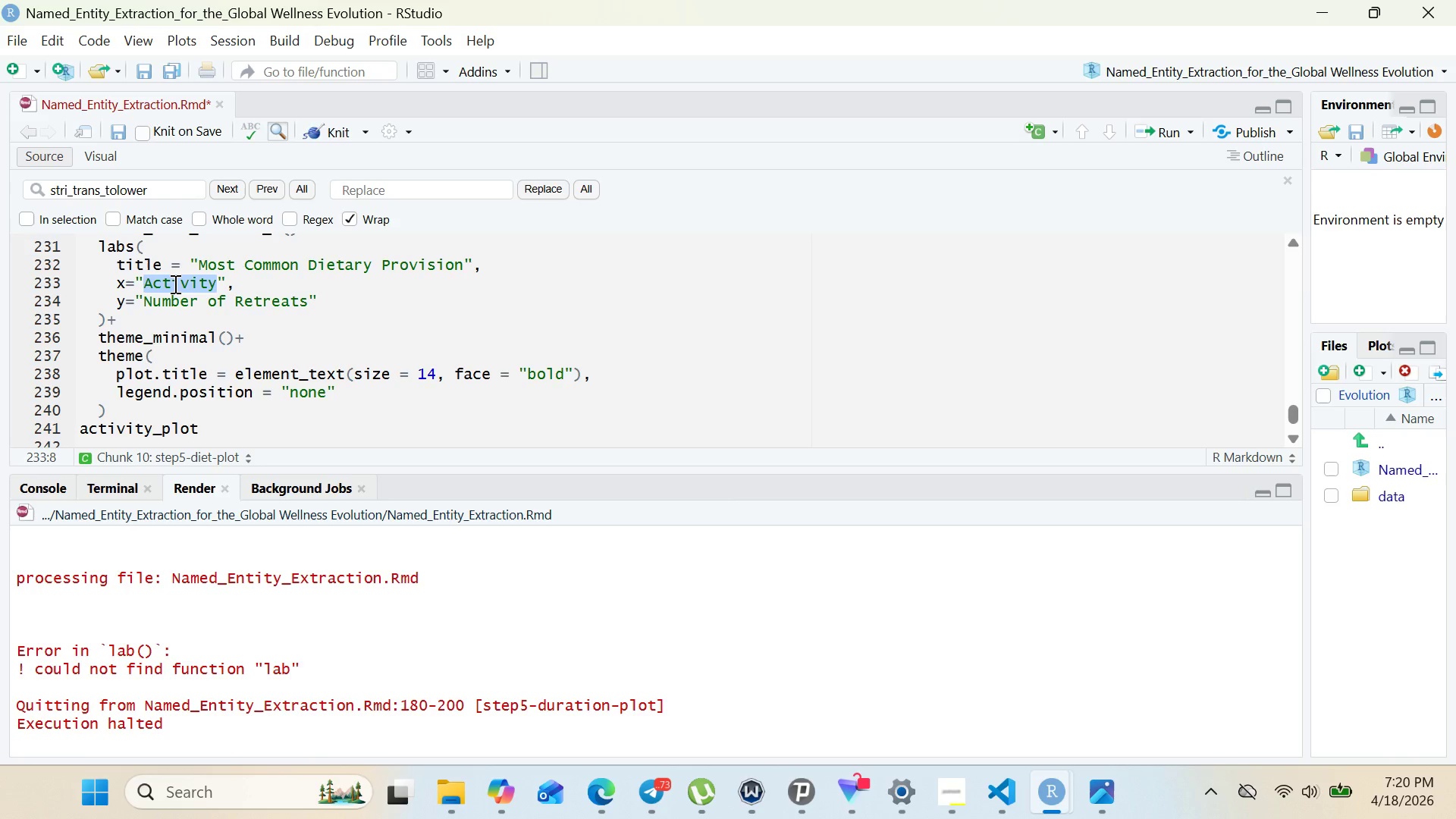 
type(Dietary Provision)
 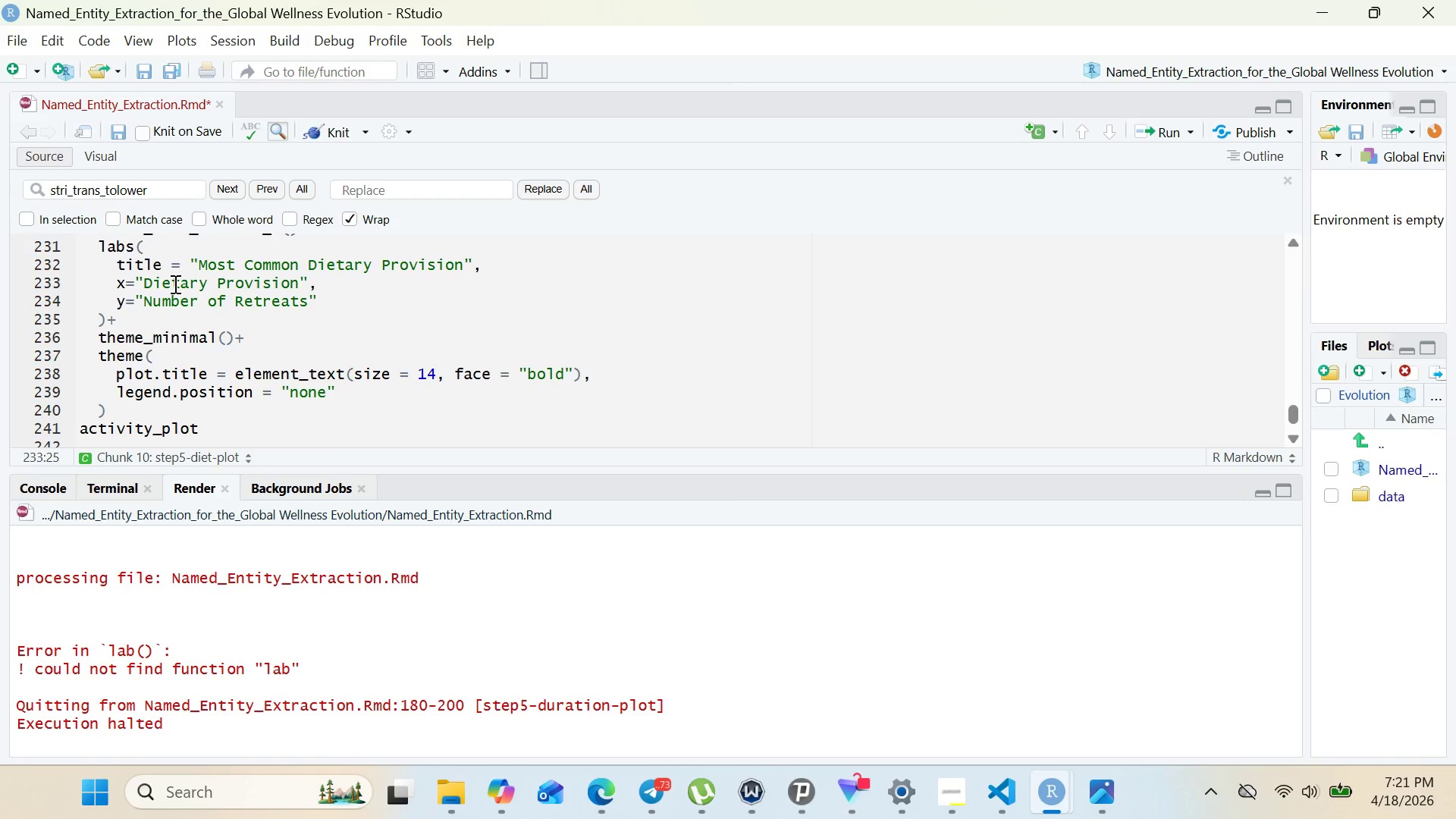 
wait(13.67)
 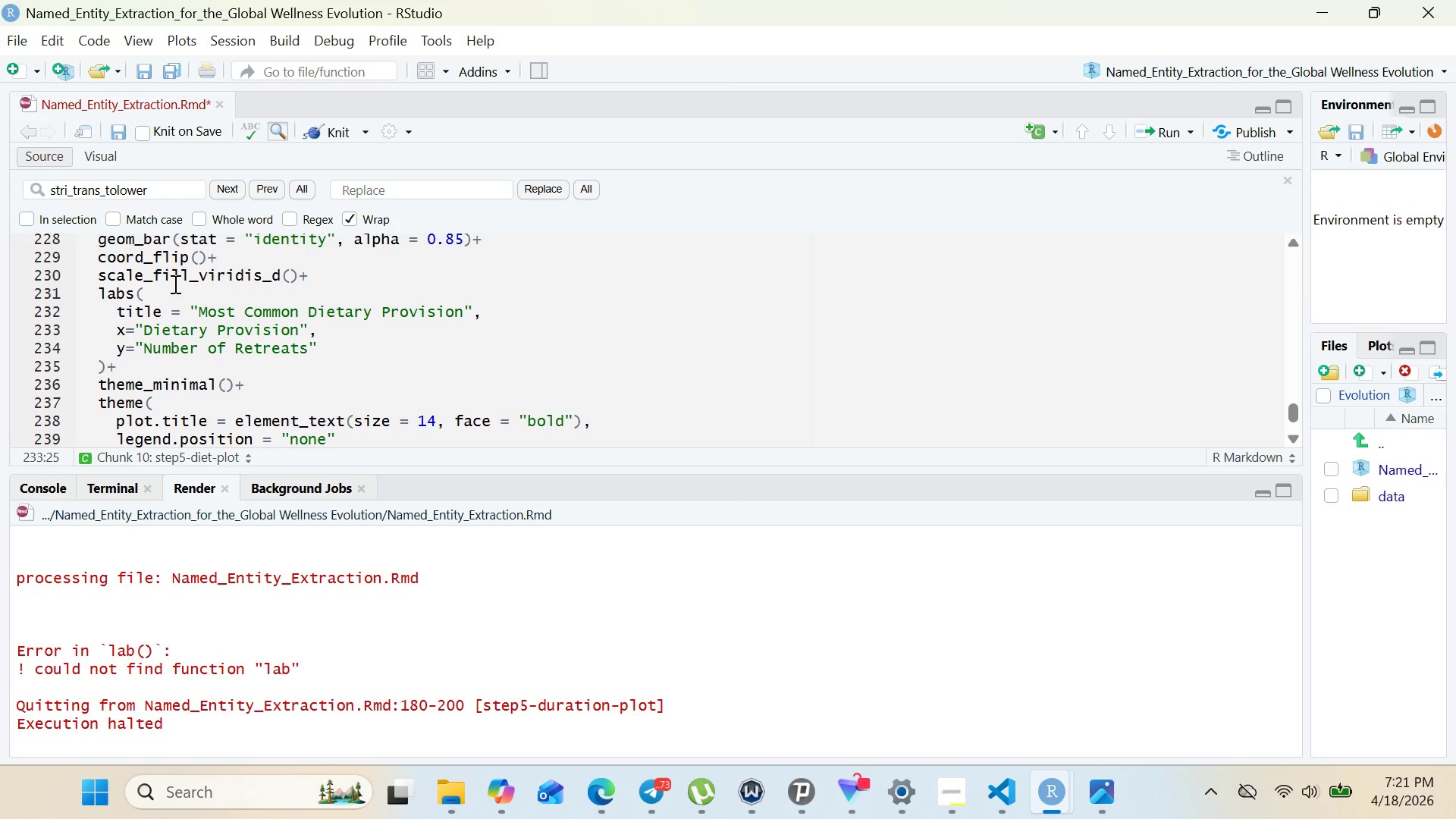 
double_click([98, 404])
 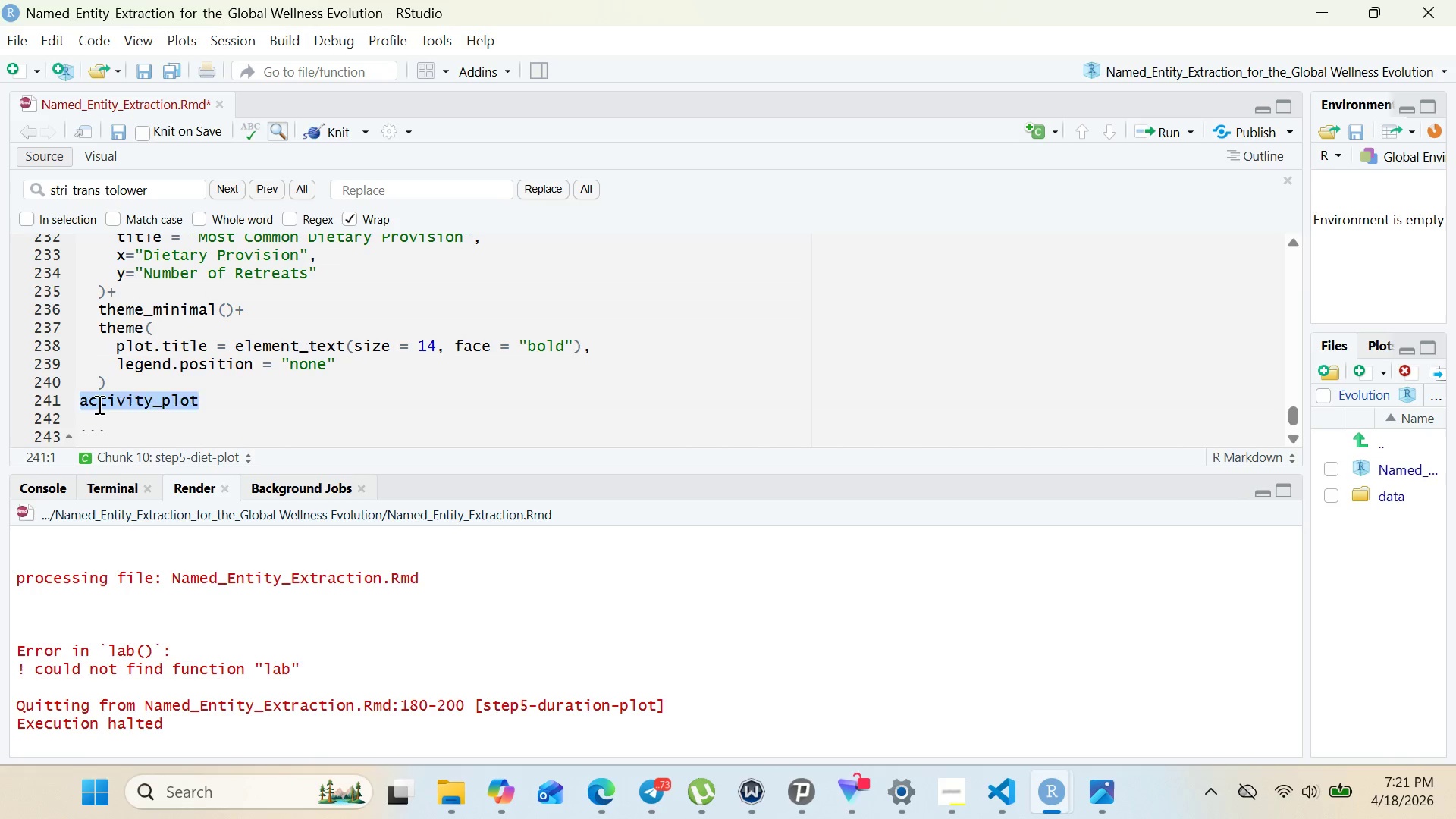 
type(die)
 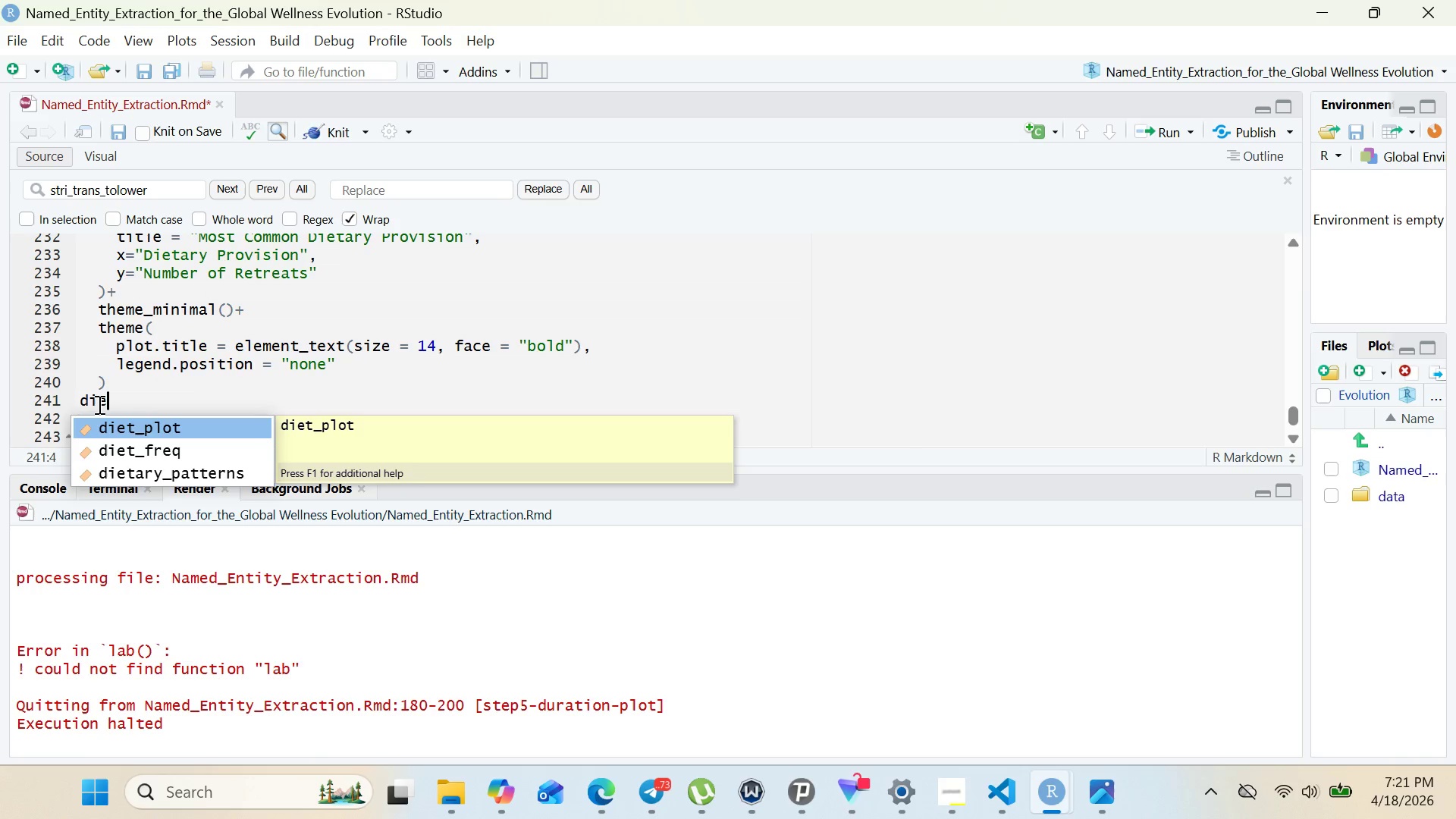 
key(Enter)
 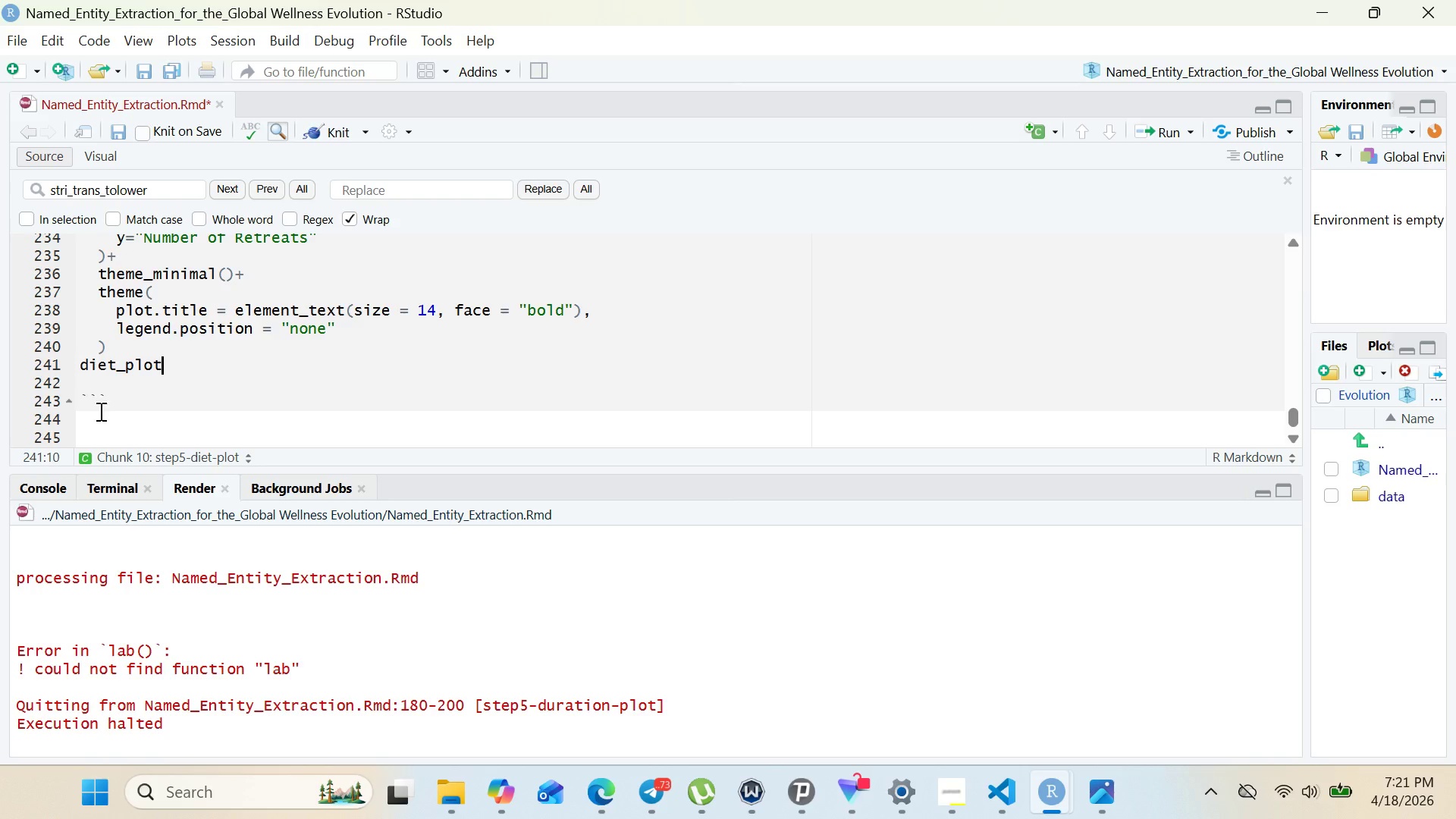 
left_click([95, 422])
 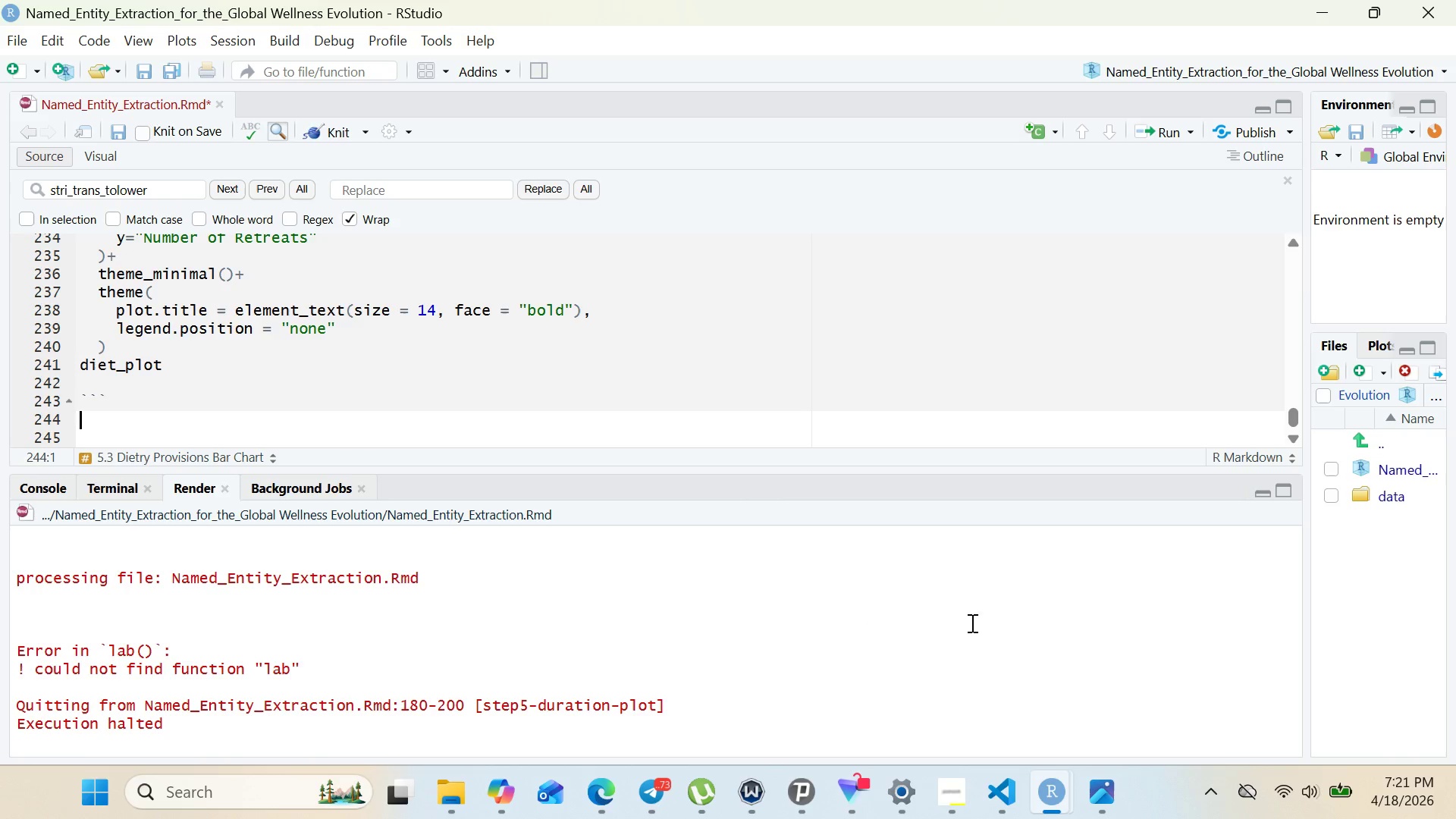 
left_click([966, 779])